 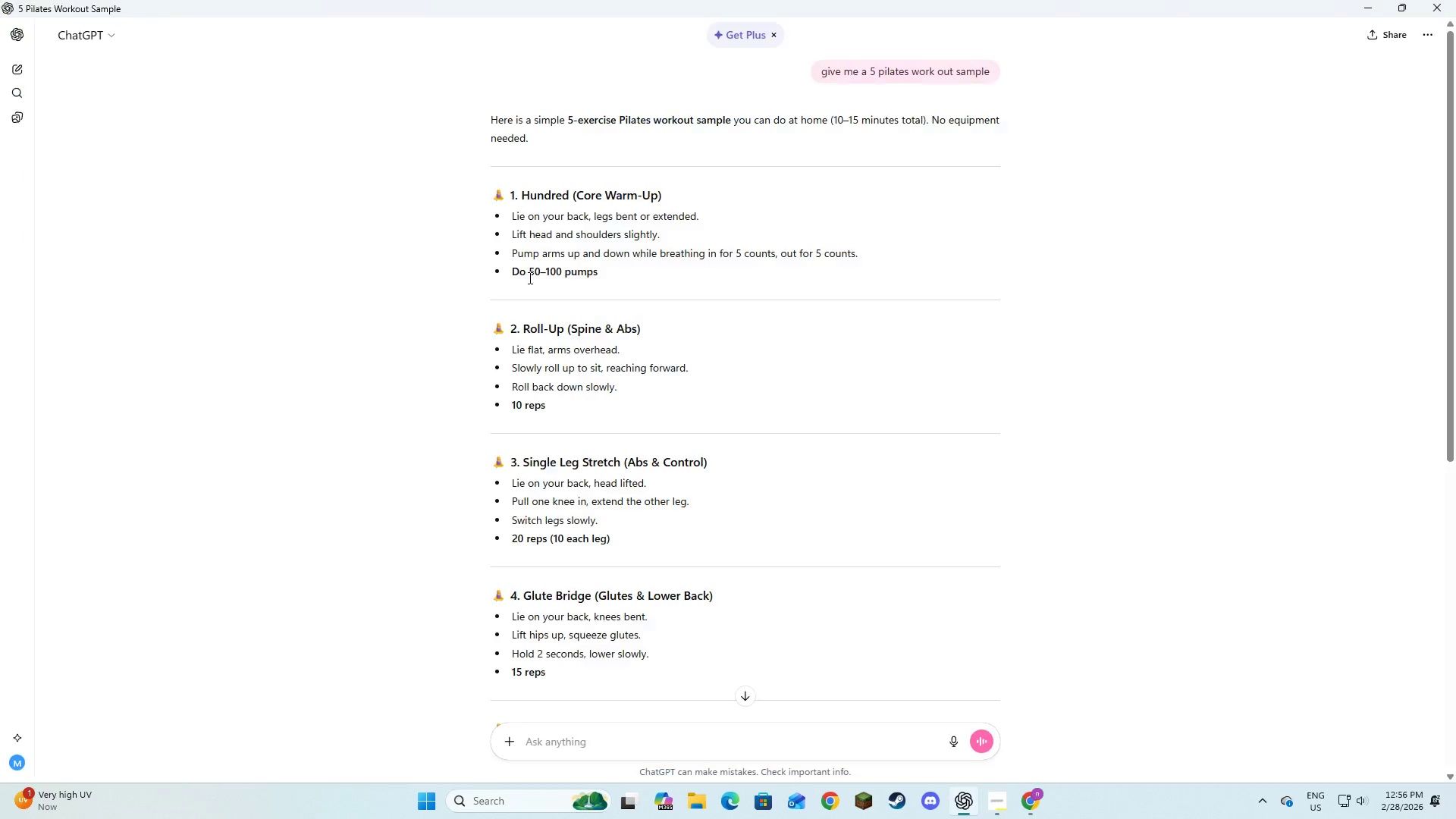 
key(Alt+Tab)
 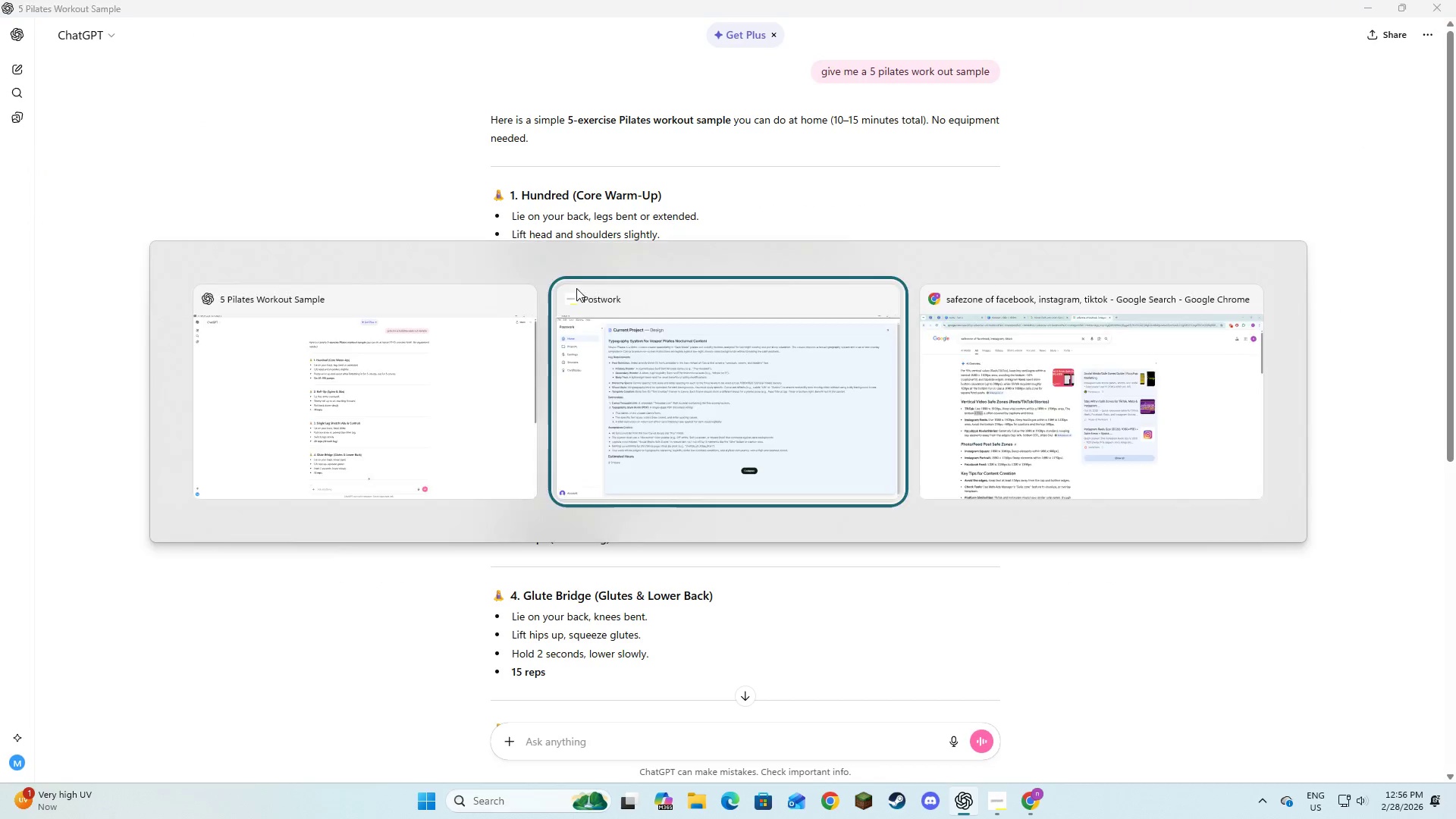 
key(Alt+Tab)
 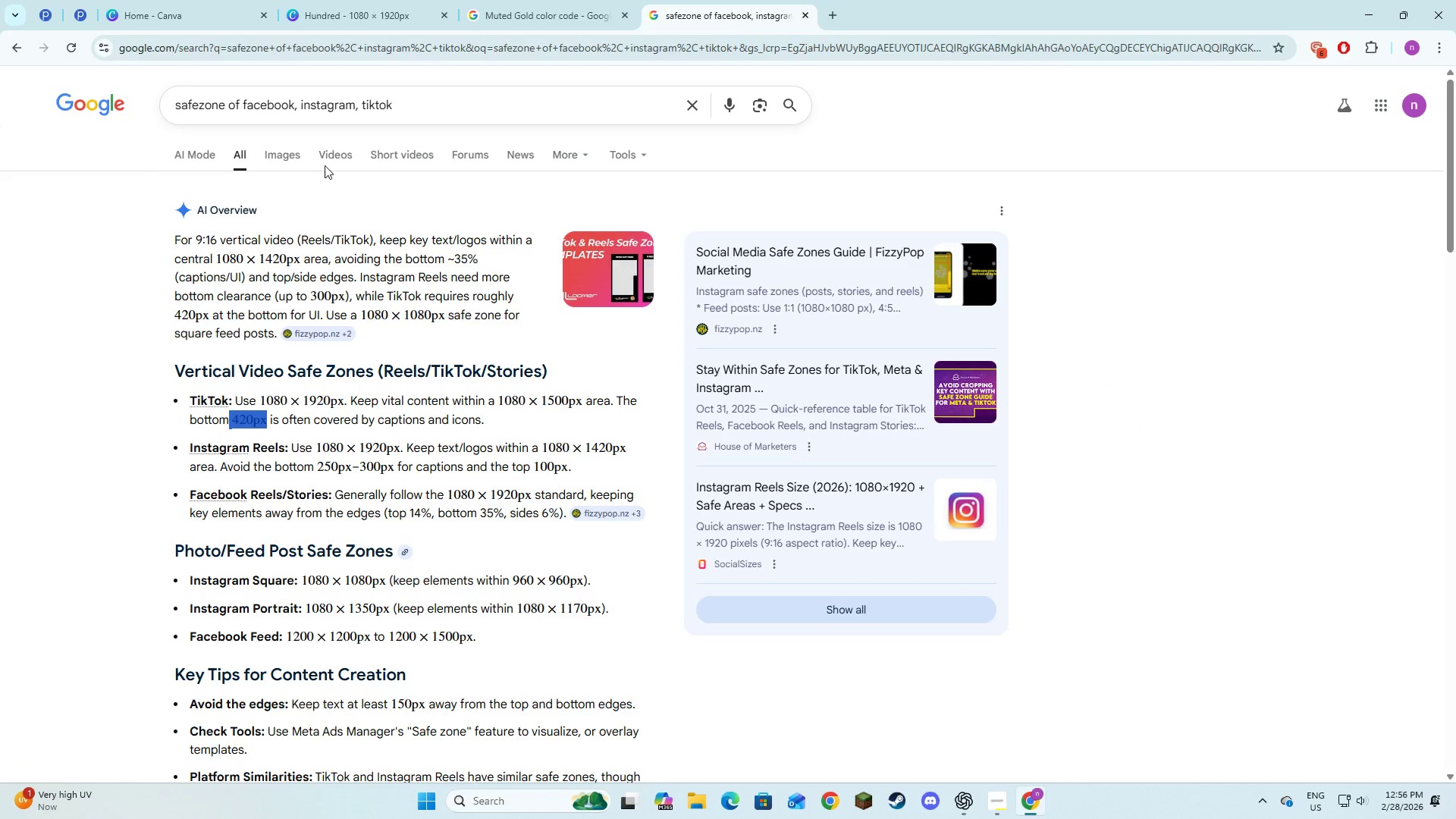 
left_click([394, 0])
 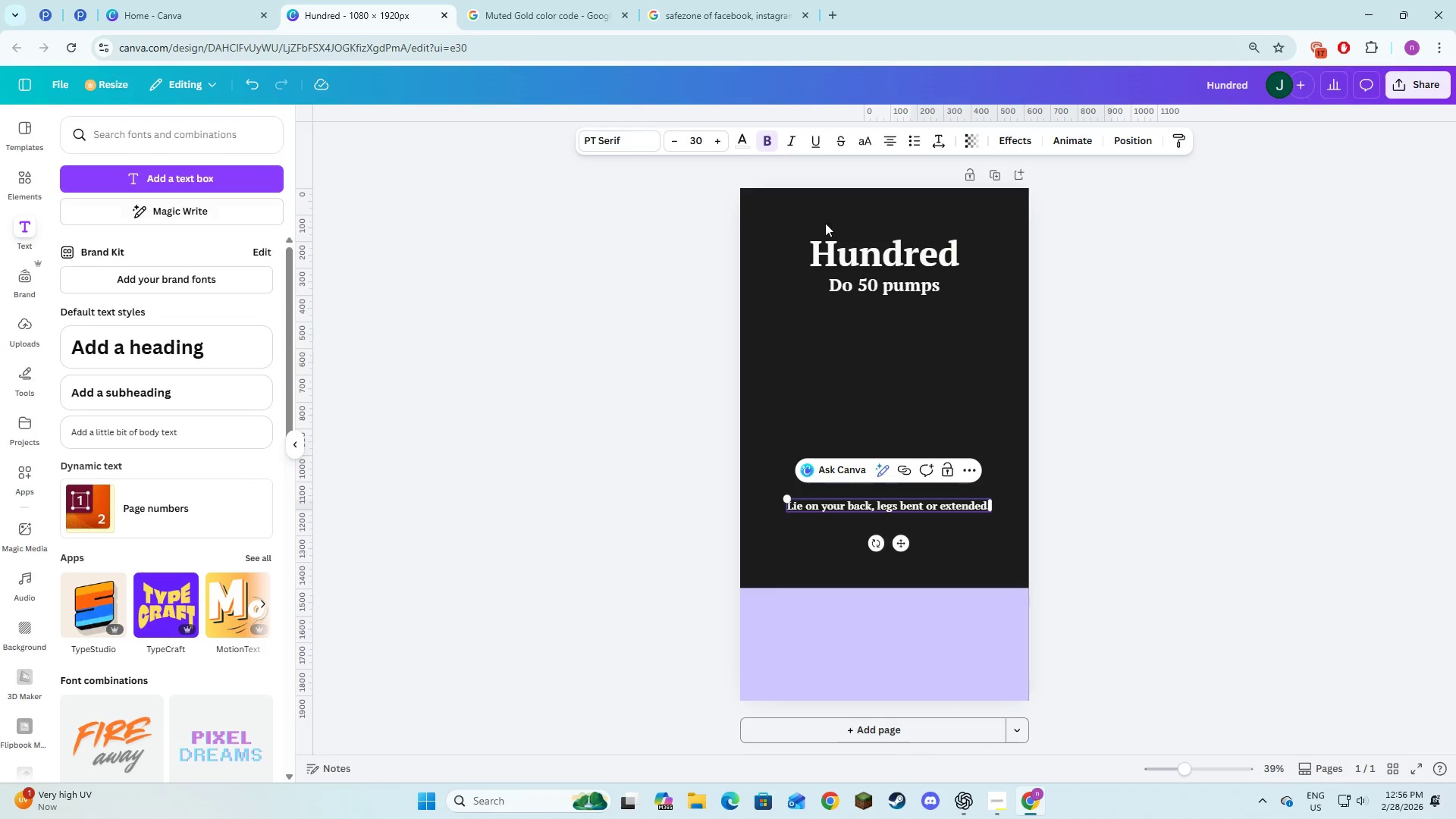 
left_click([821, 297])
 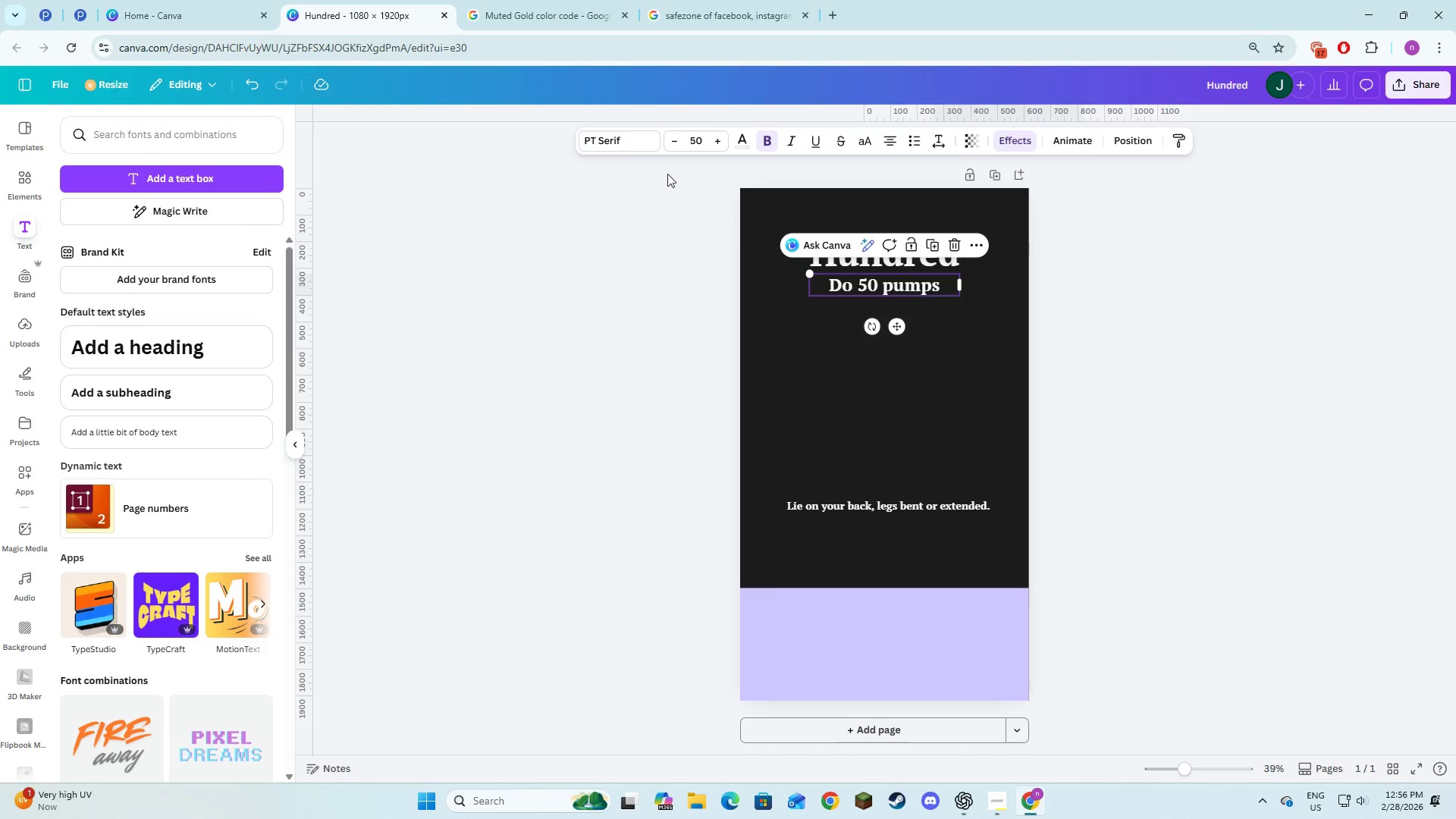 
left_click([625, 140])
 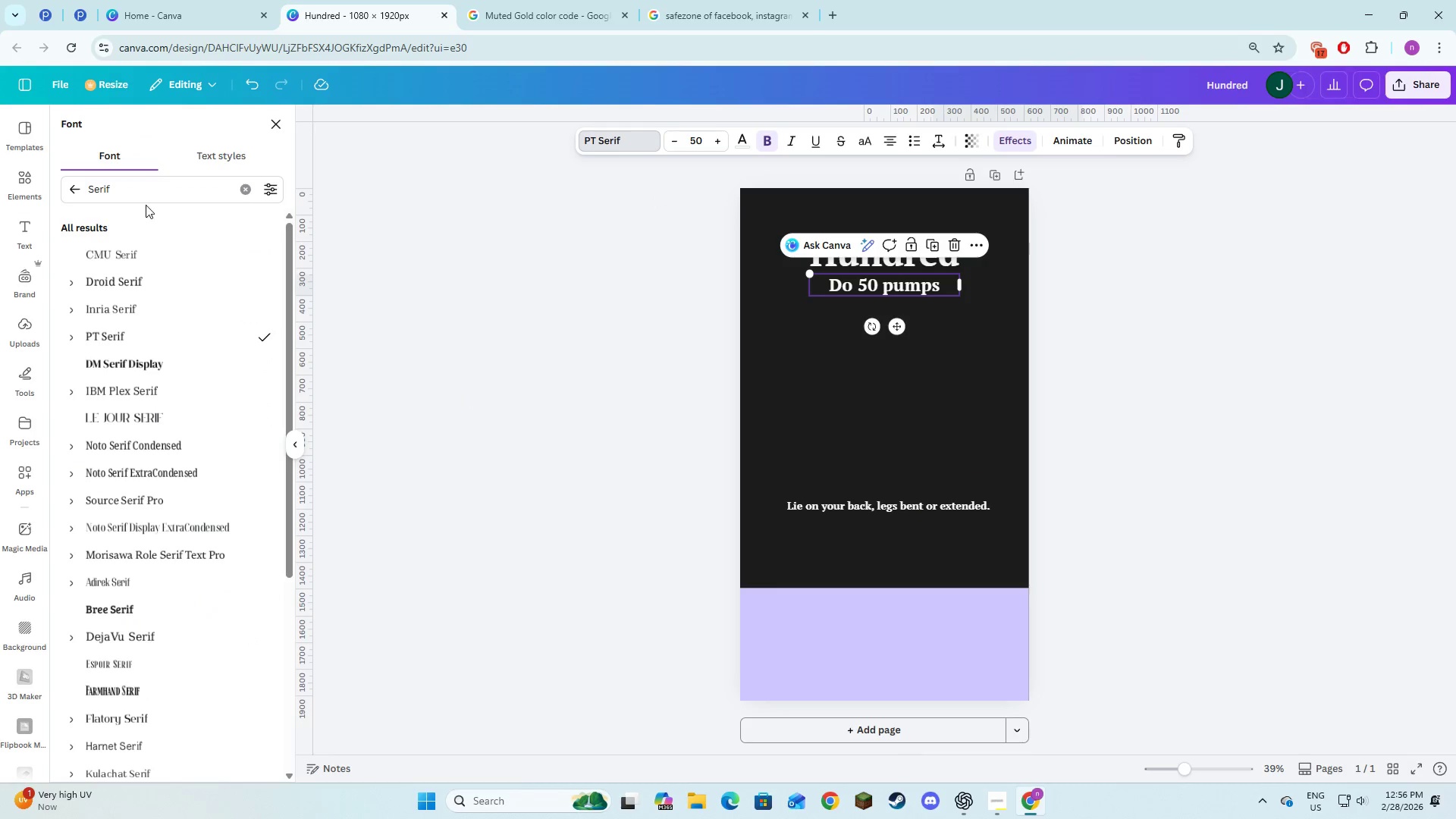 
left_click([145, 186])
 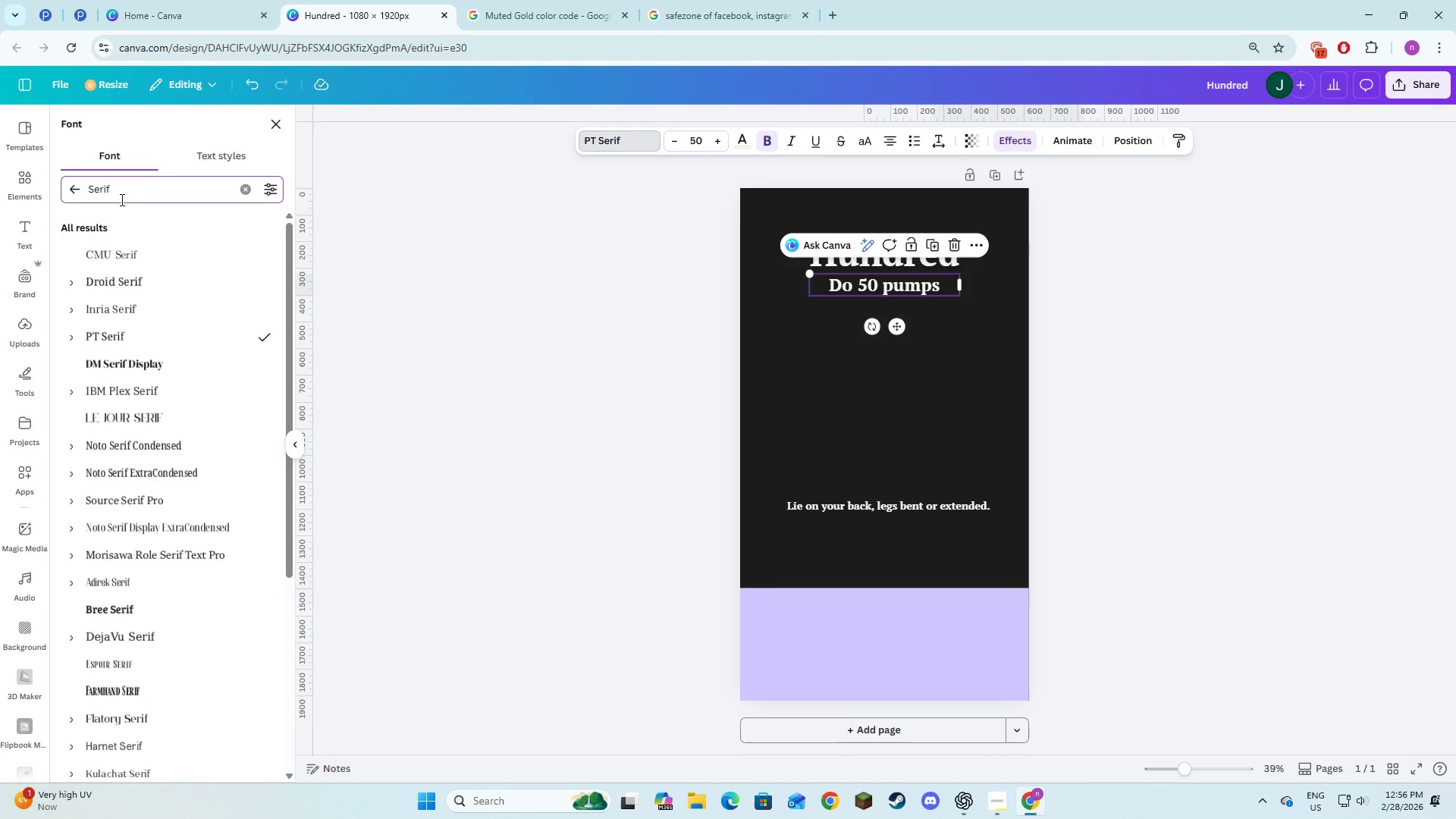 
left_click([89, 194])
 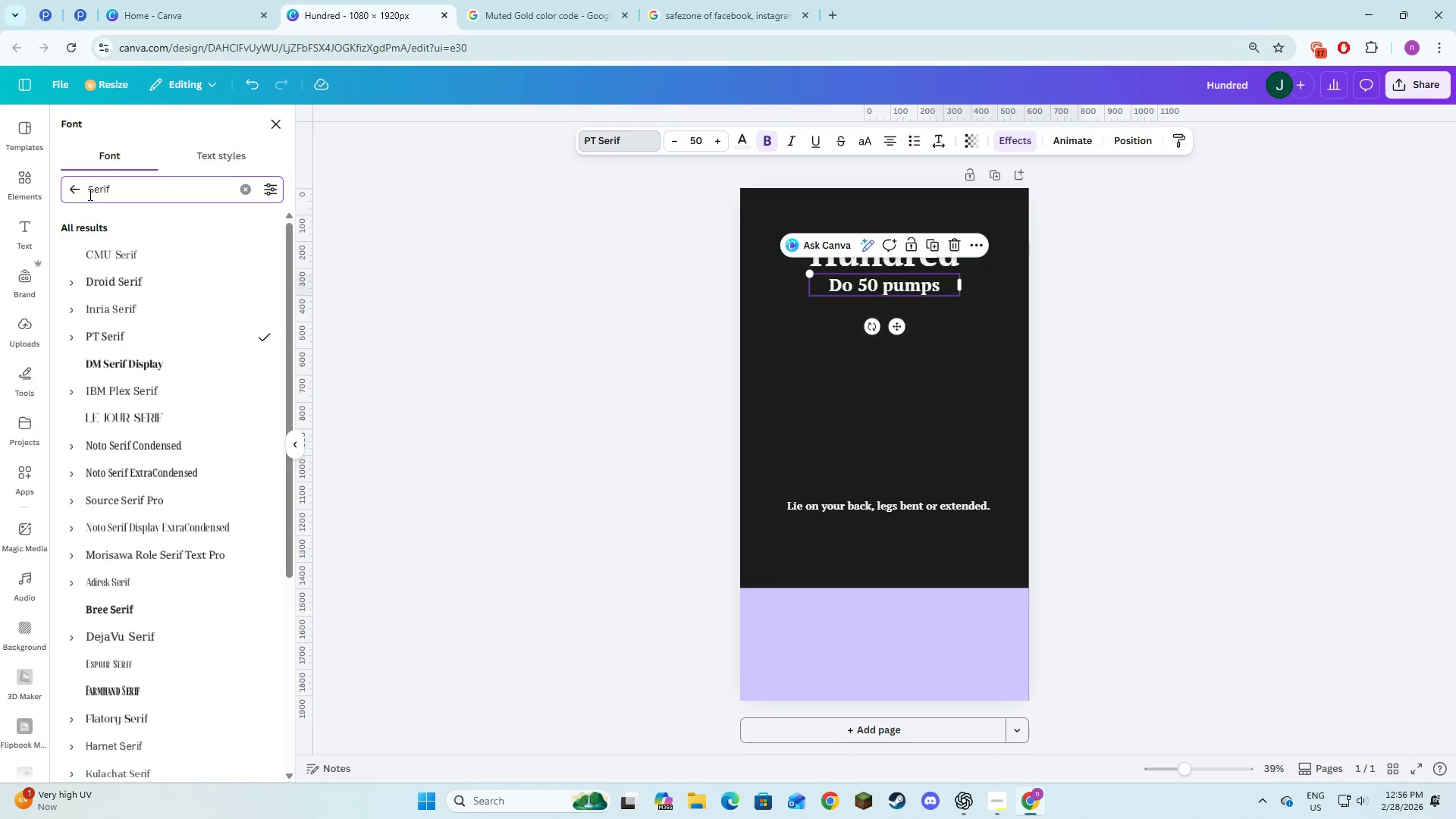 
type(San )
 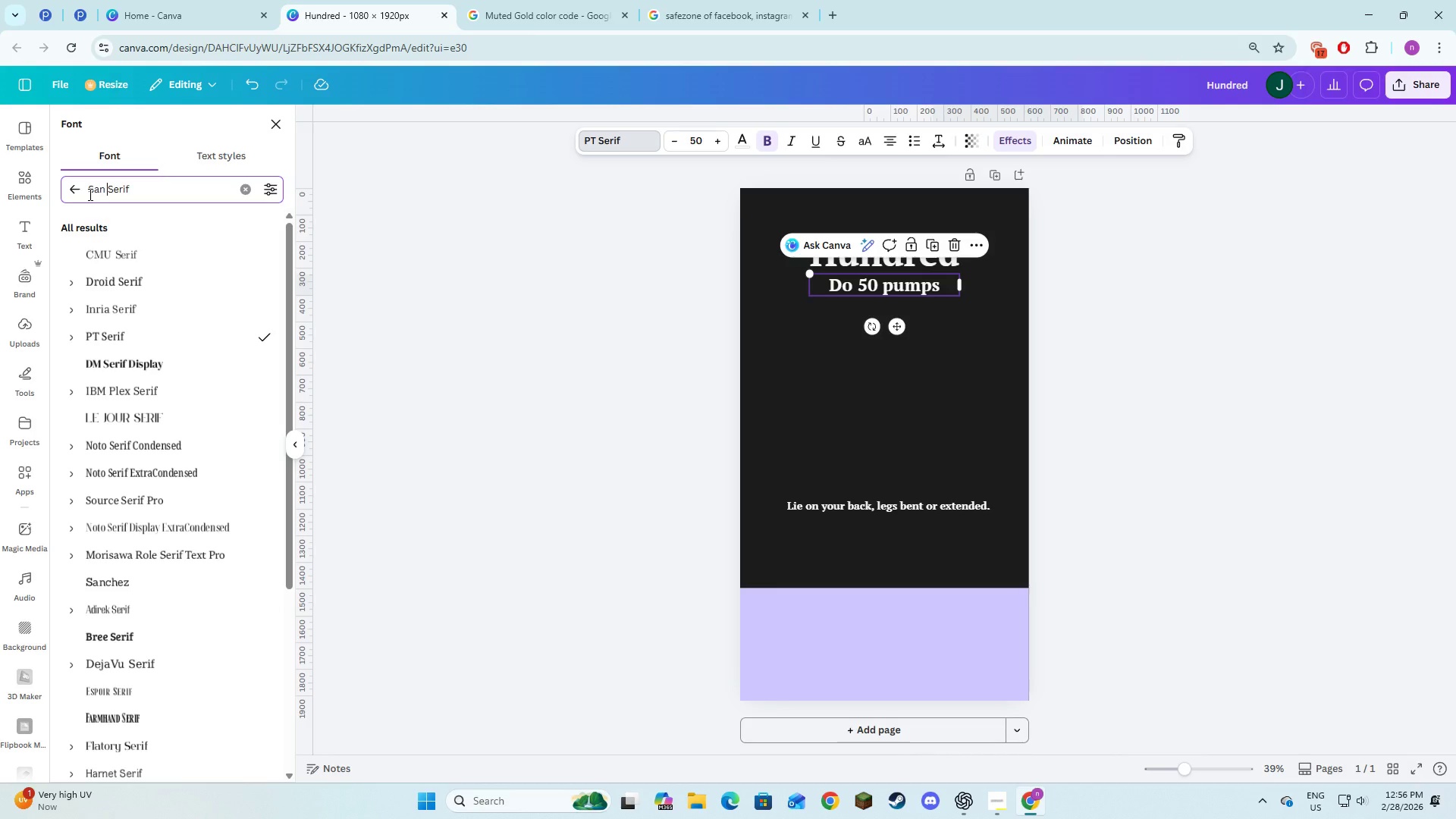 
scroll: coordinate [126, 532], scroll_direction: down, amount: 4.0
 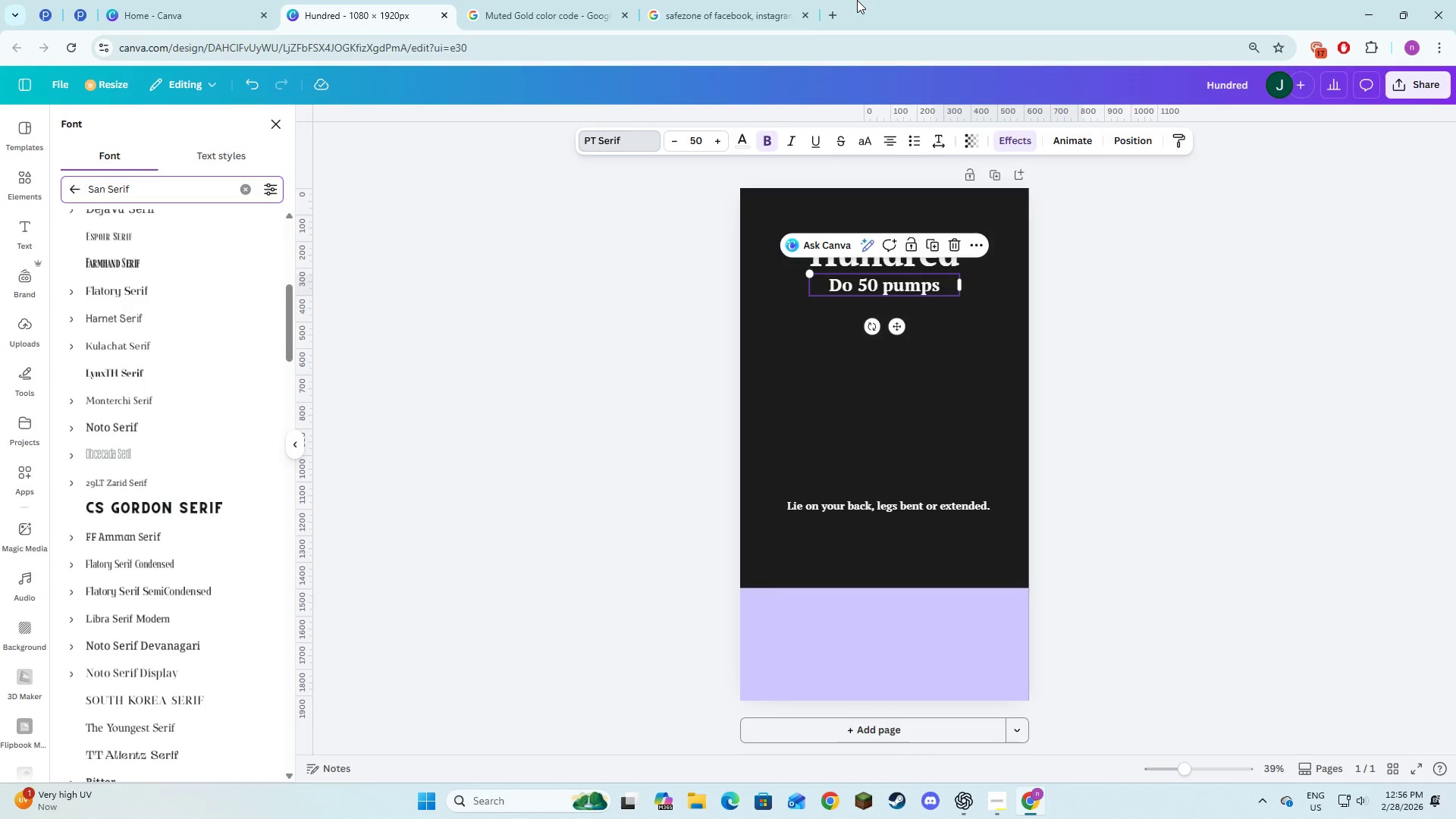 
double_click([822, 11])
 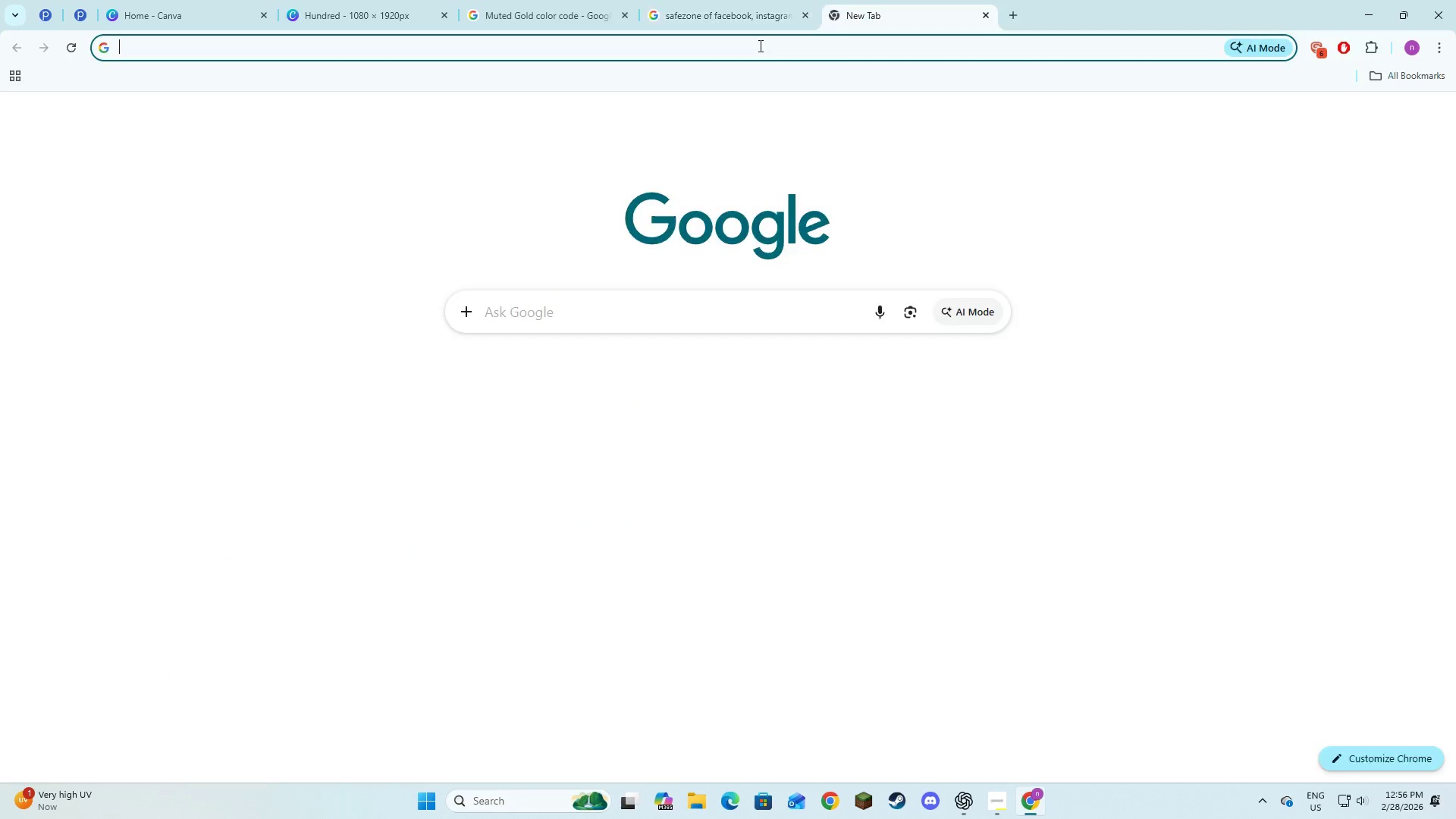 
triple_click([759, 46])
 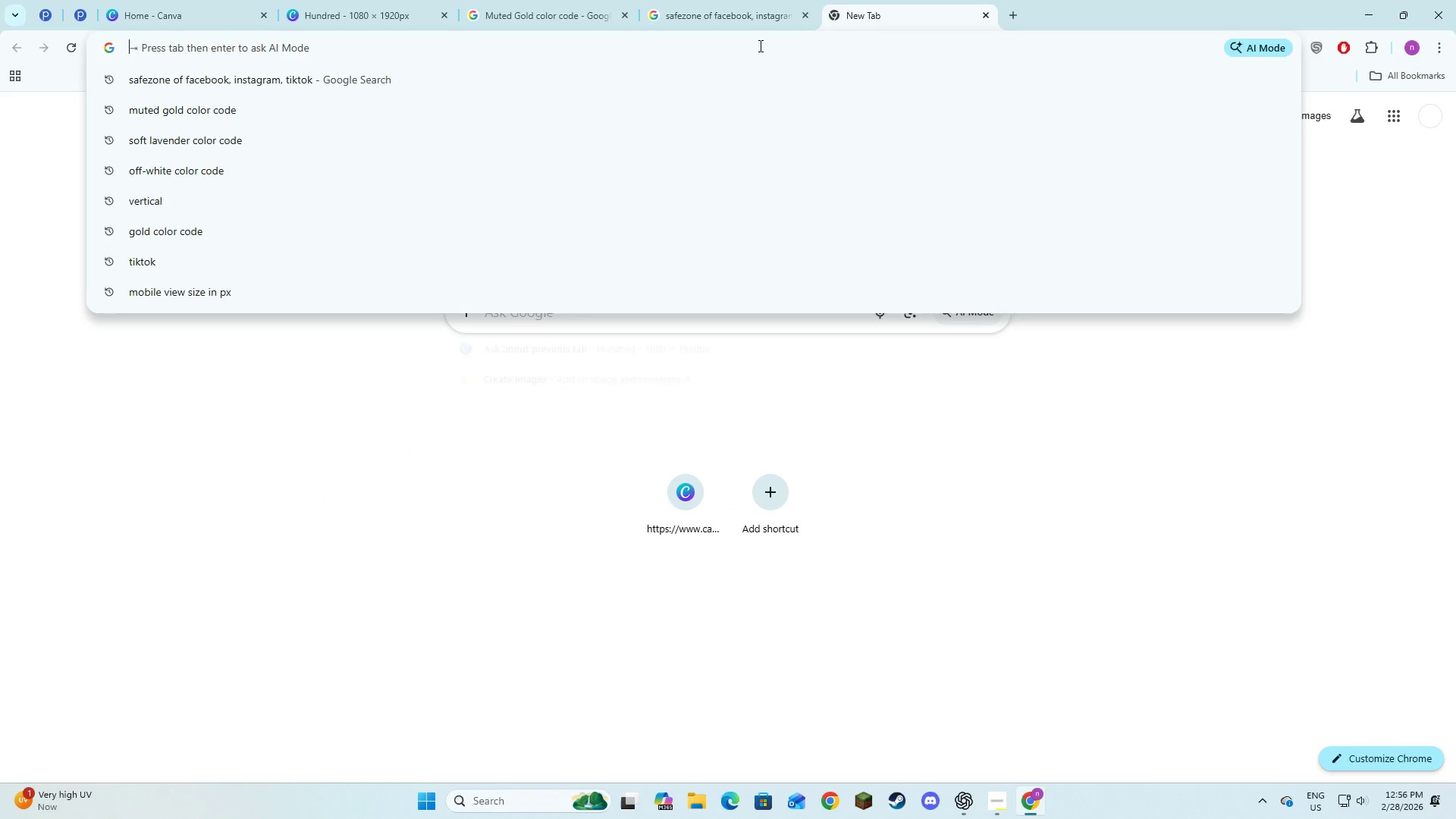 
type(san serif)
 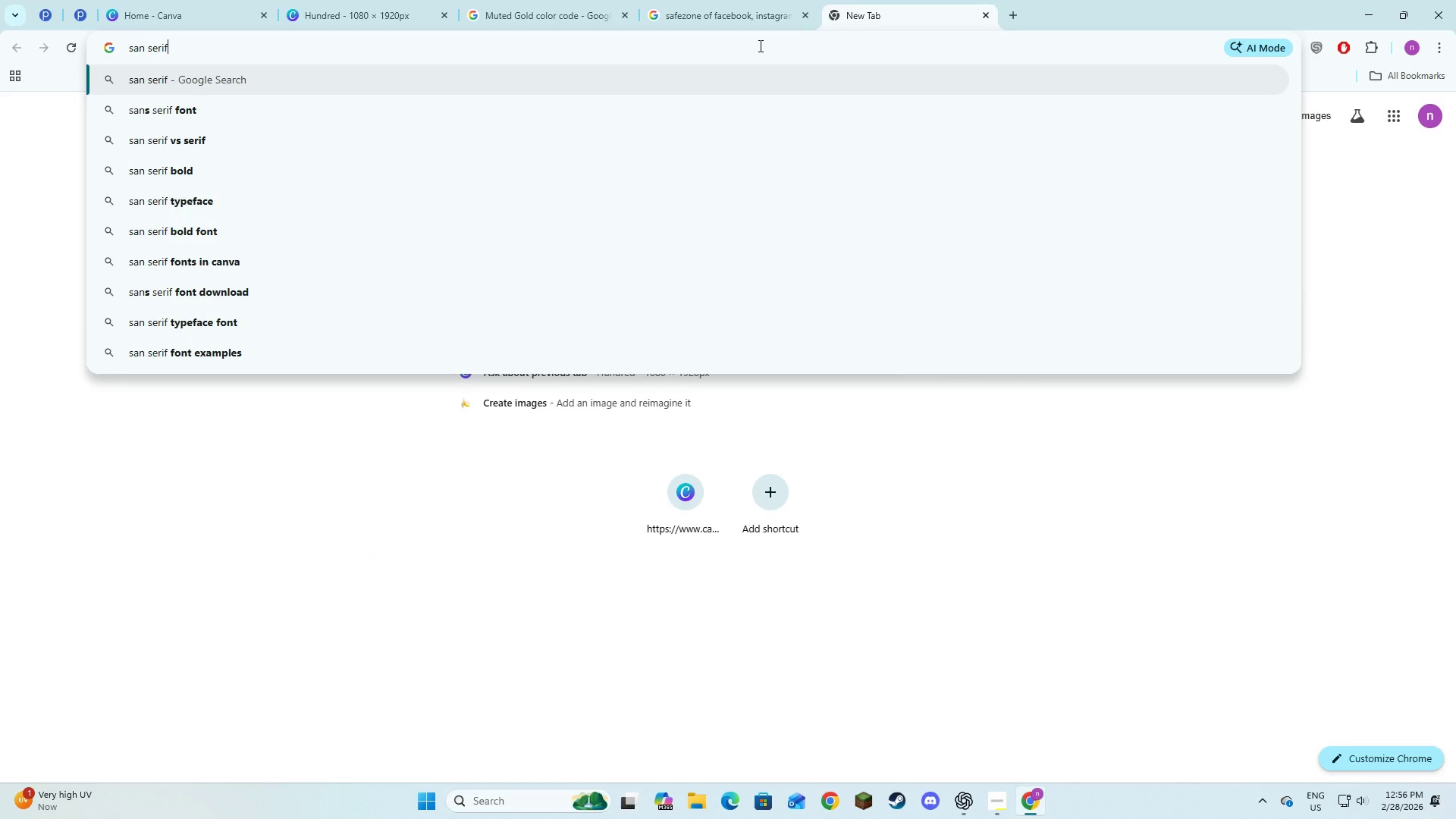 
key(ArrowDown)
 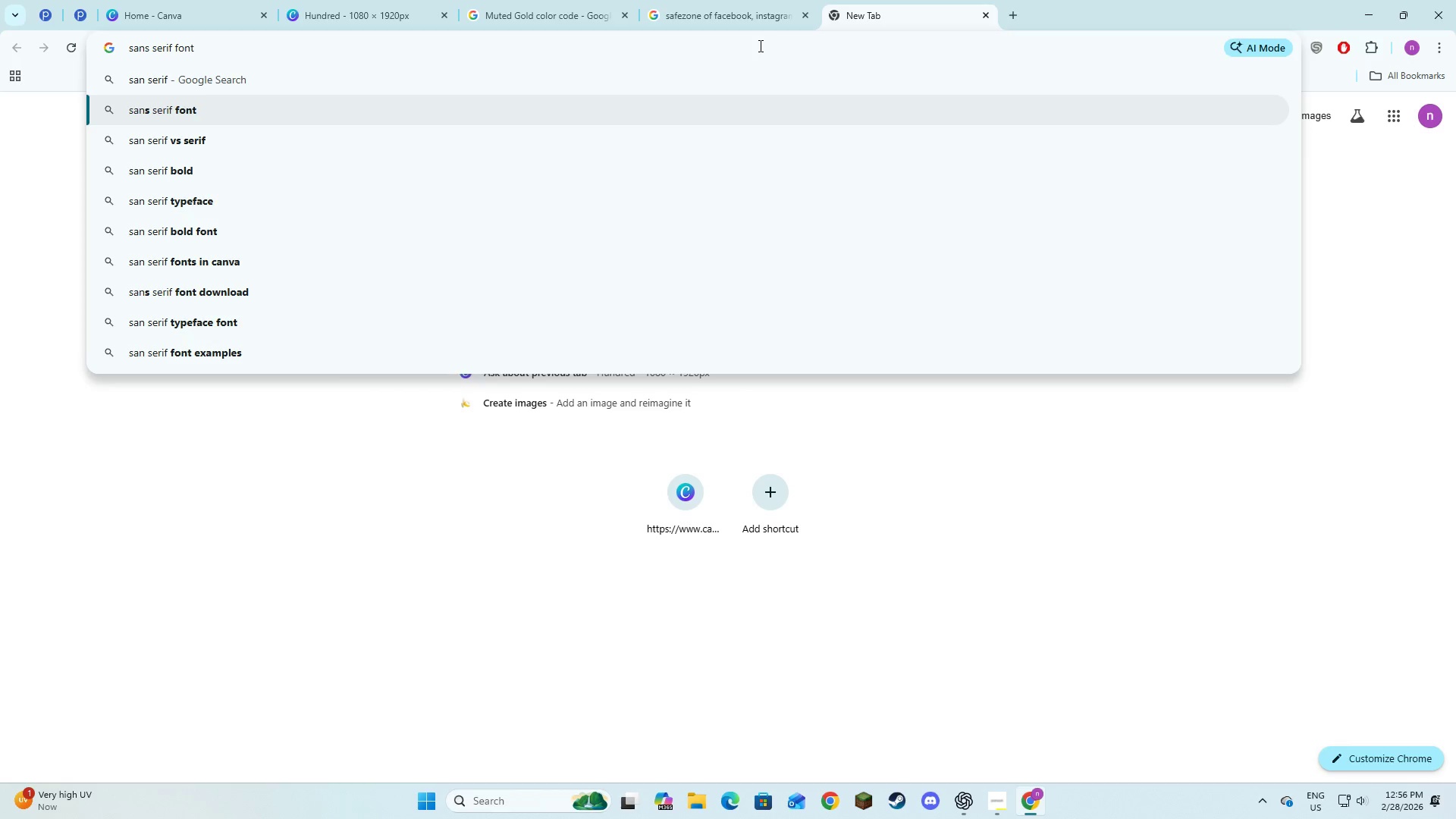 
type( free)
 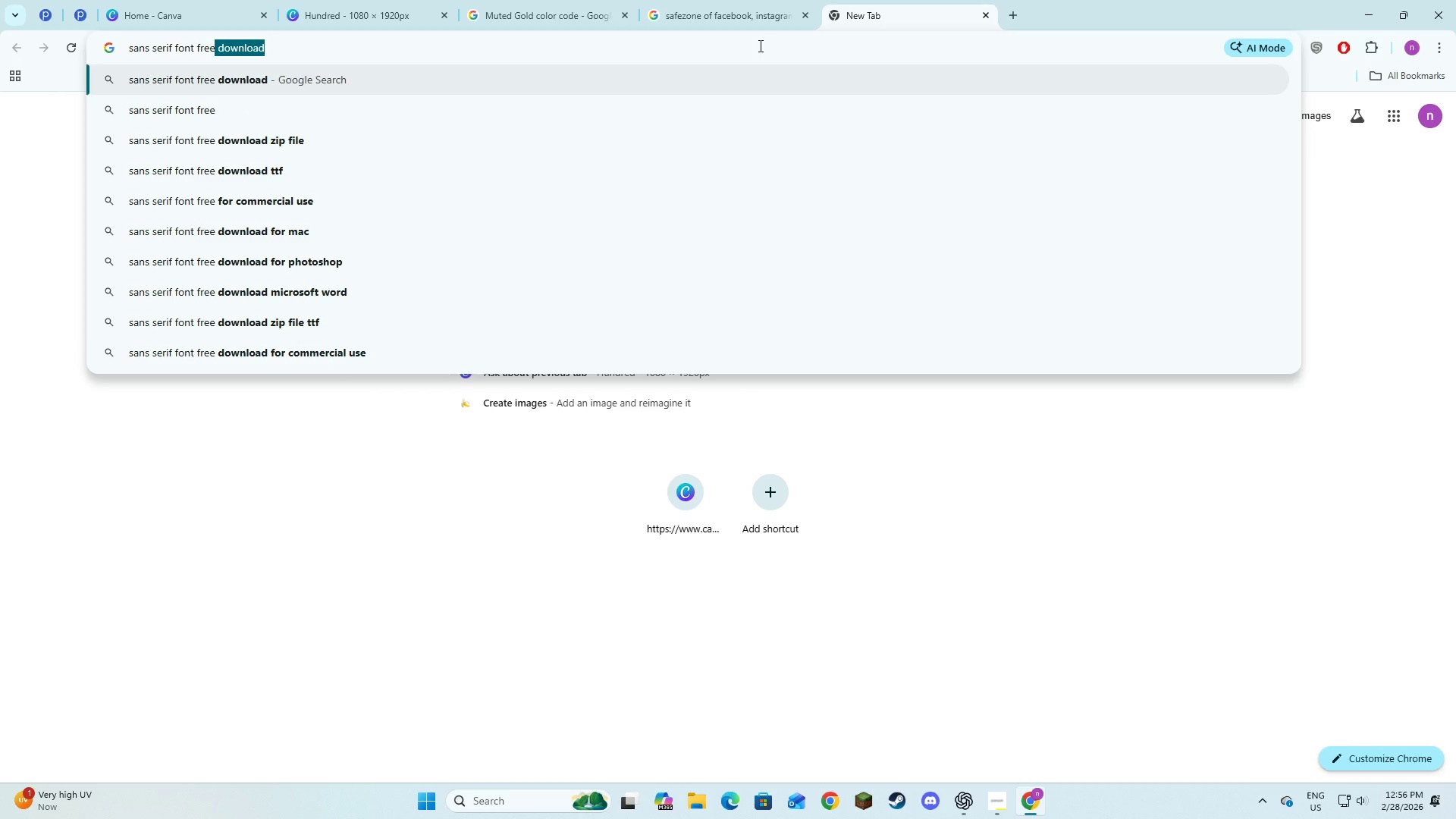 
key(Enter)
 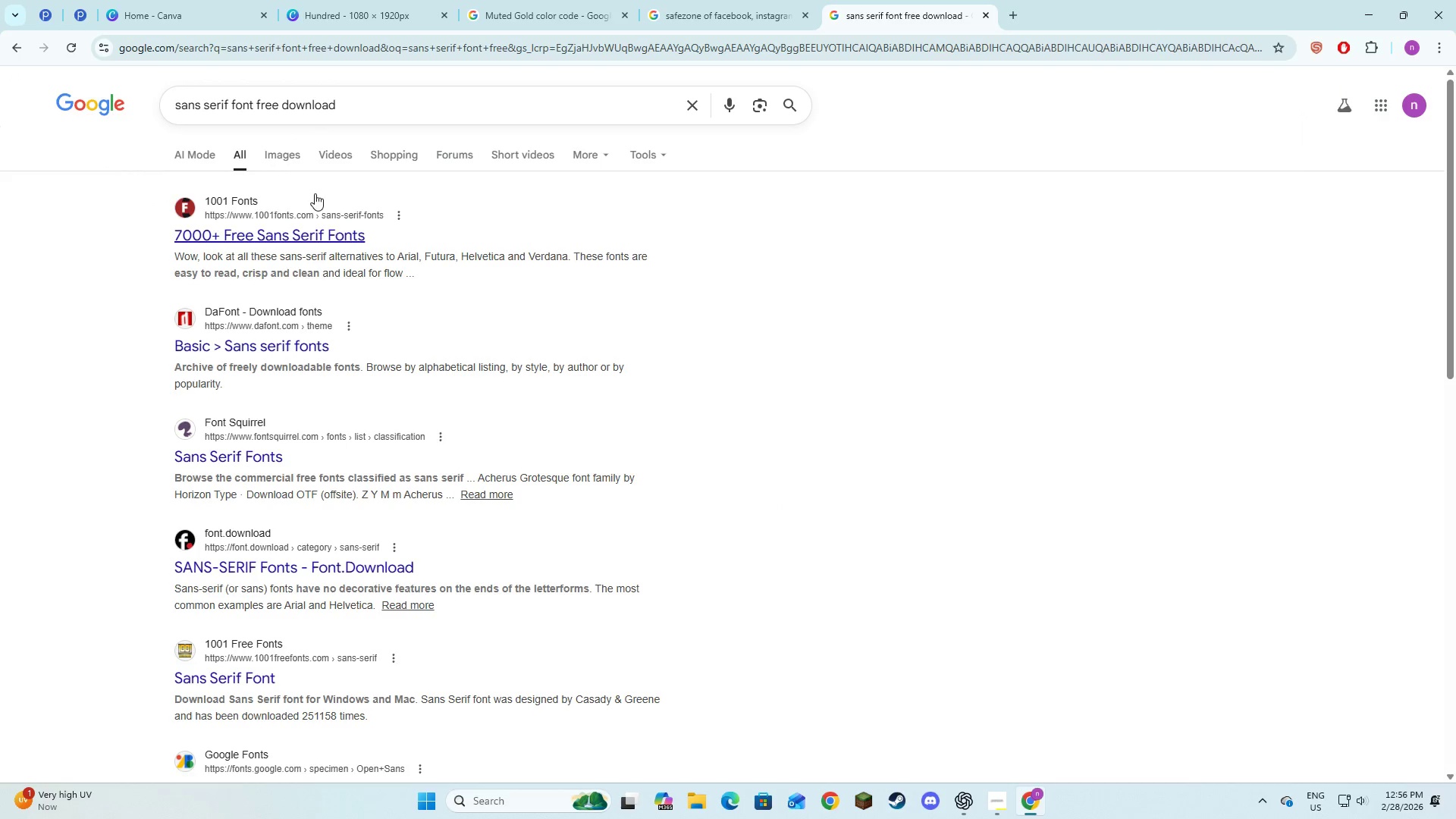 
left_click([308, 231])
 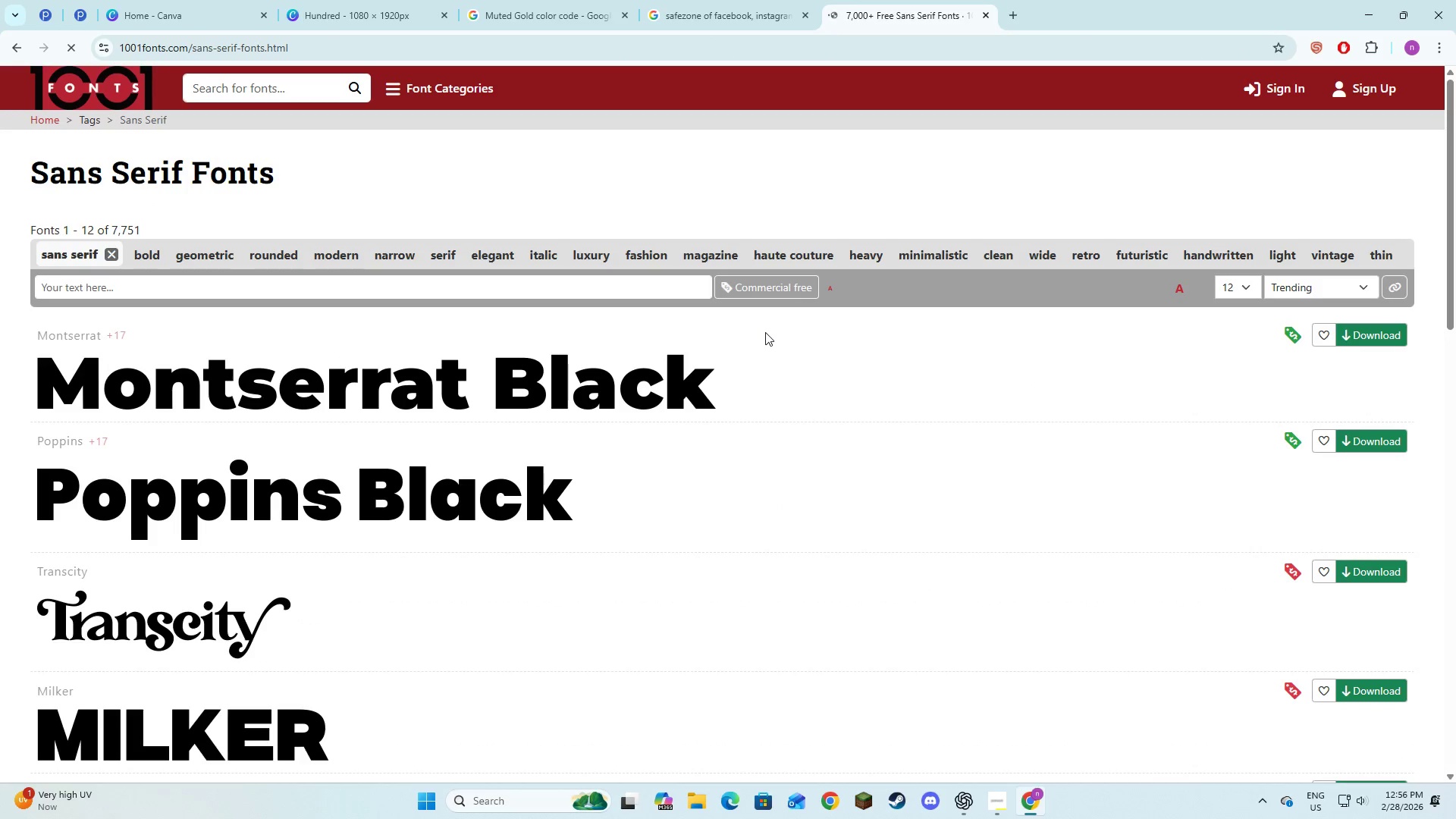 
wait(5.45)
 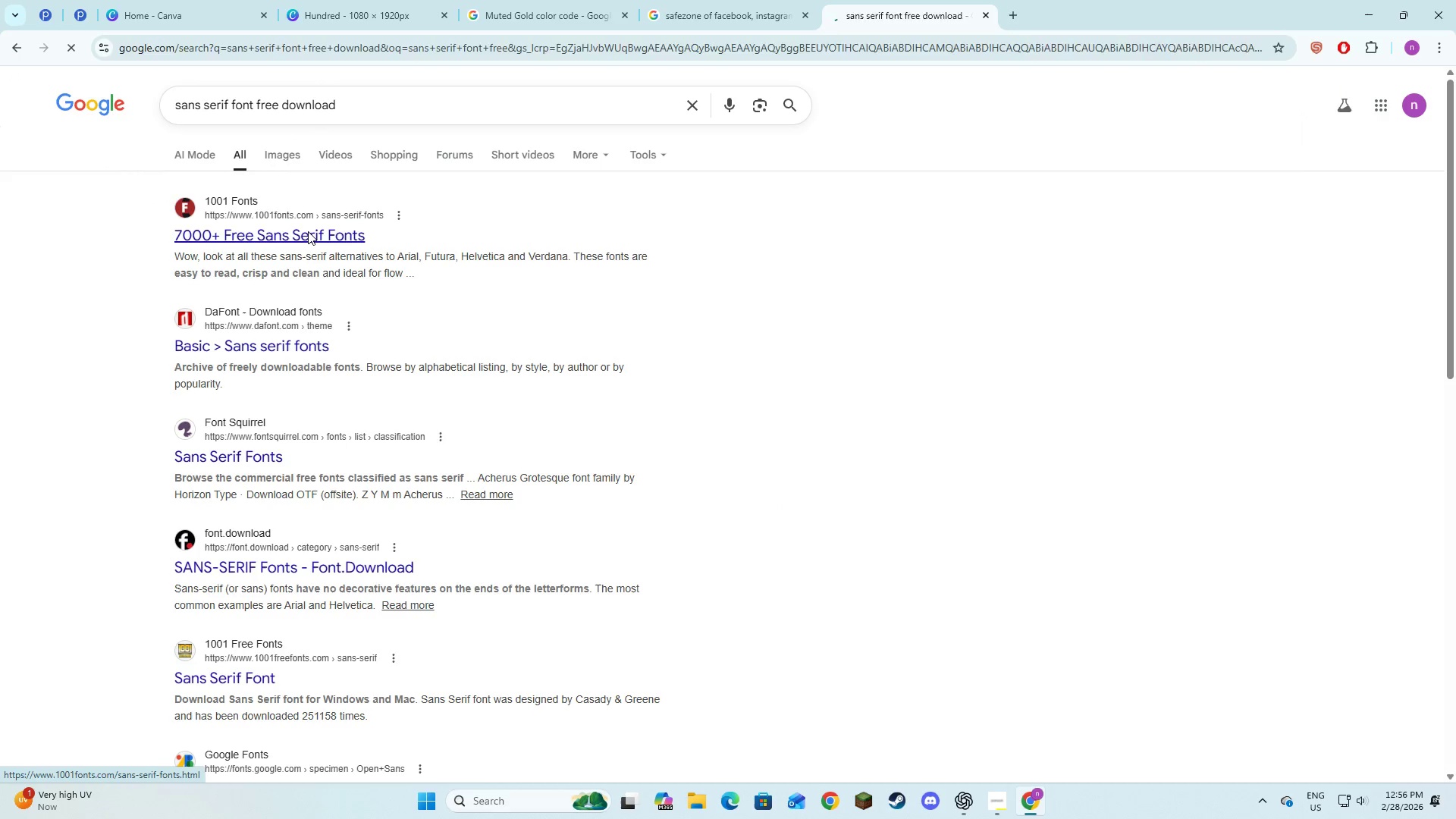 
scroll: coordinate [740, 538], scroll_direction: down, amount: 14.0
 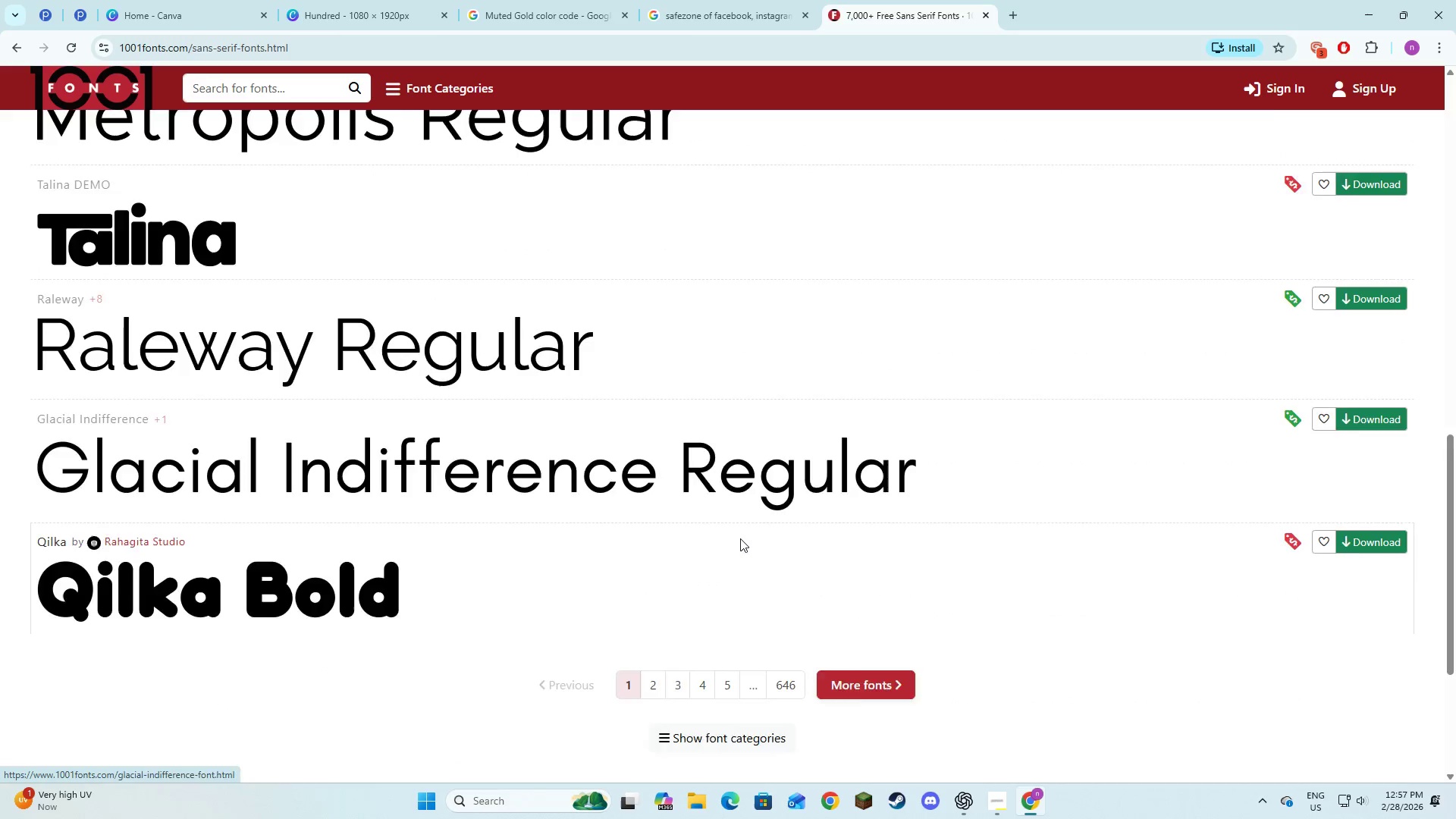 
scroll: coordinate [740, 538], scroll_direction: up, amount: 16.0
 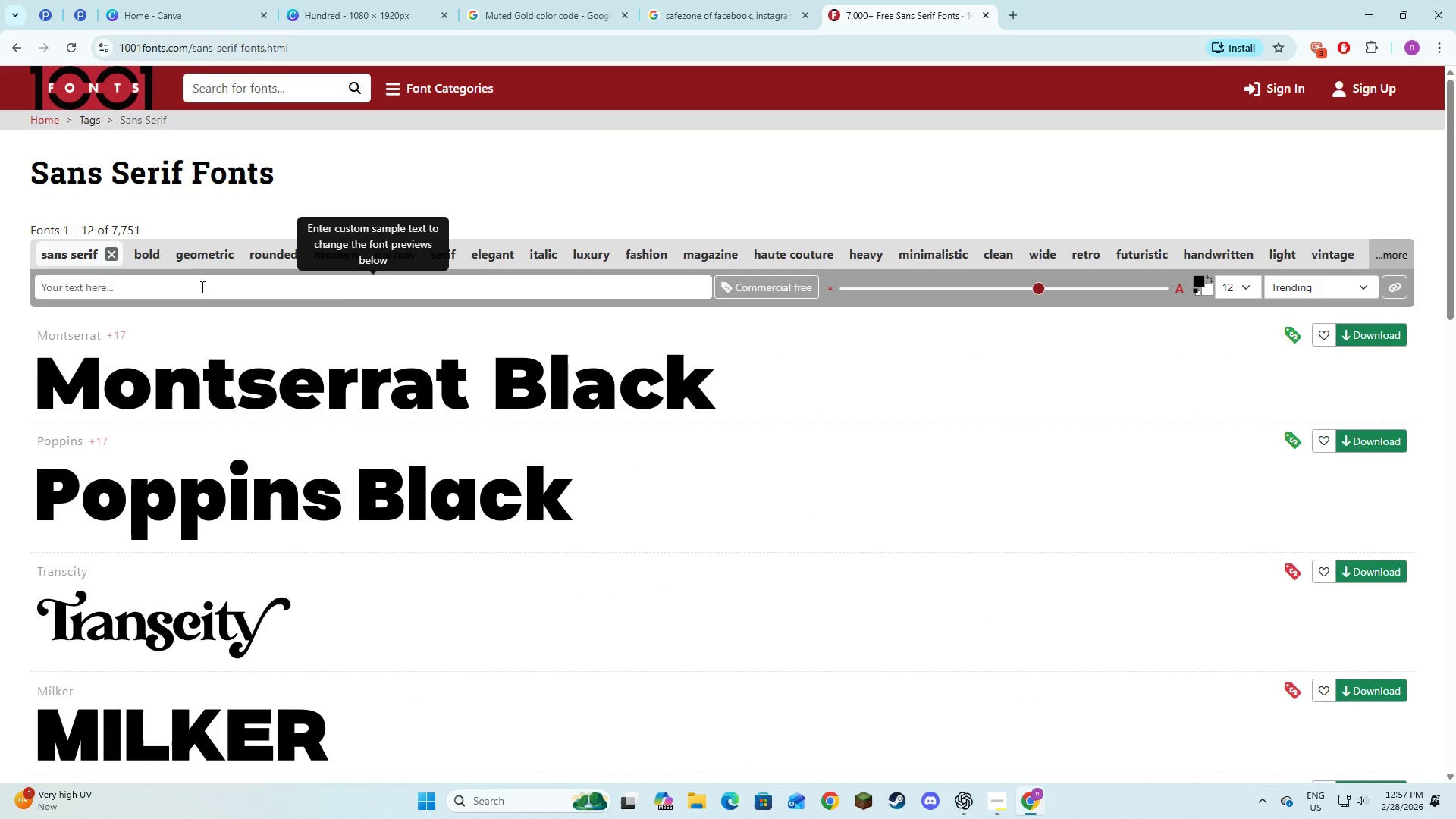 
left_click([201, 287])
 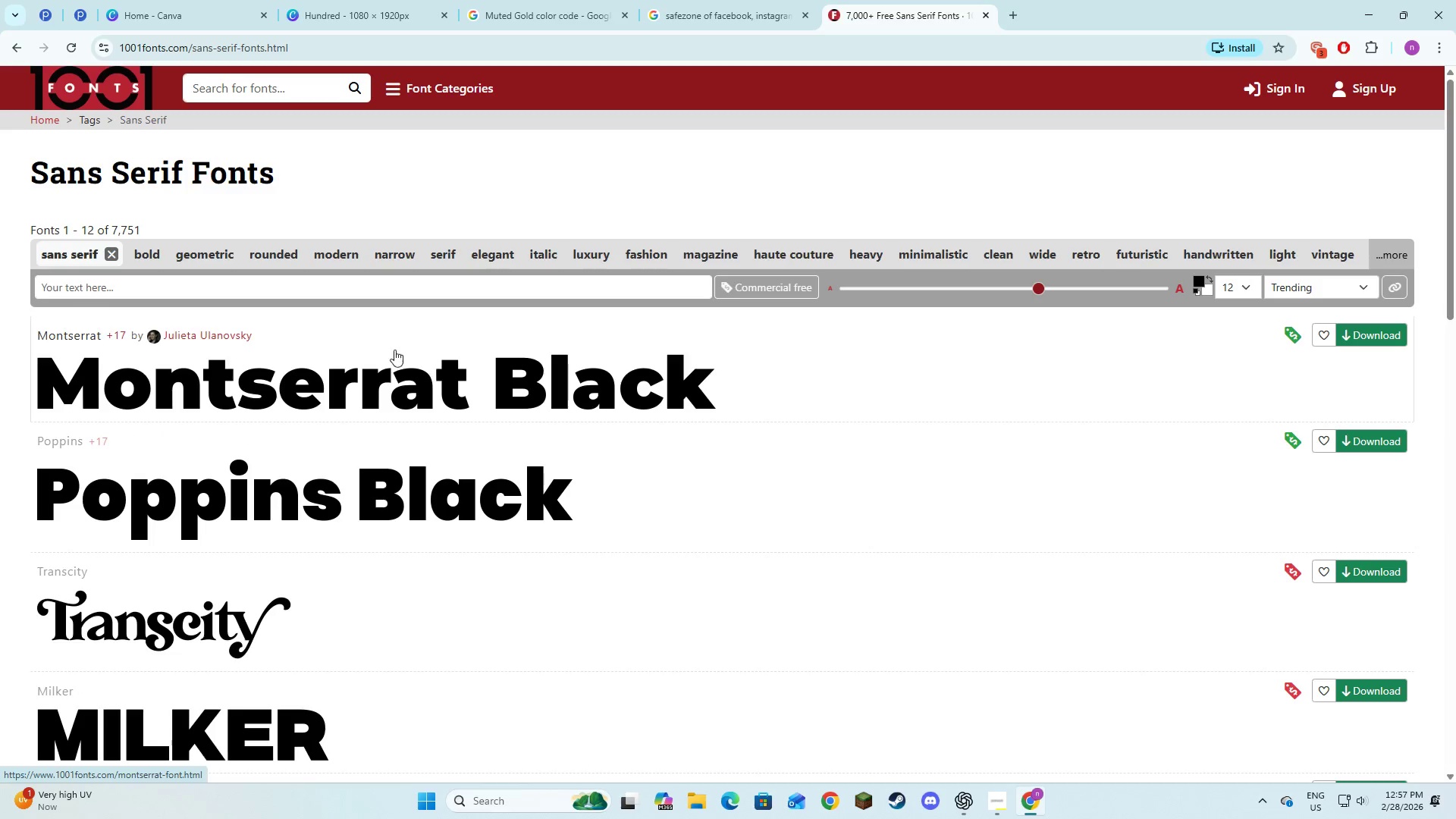 
wait(5.3)
 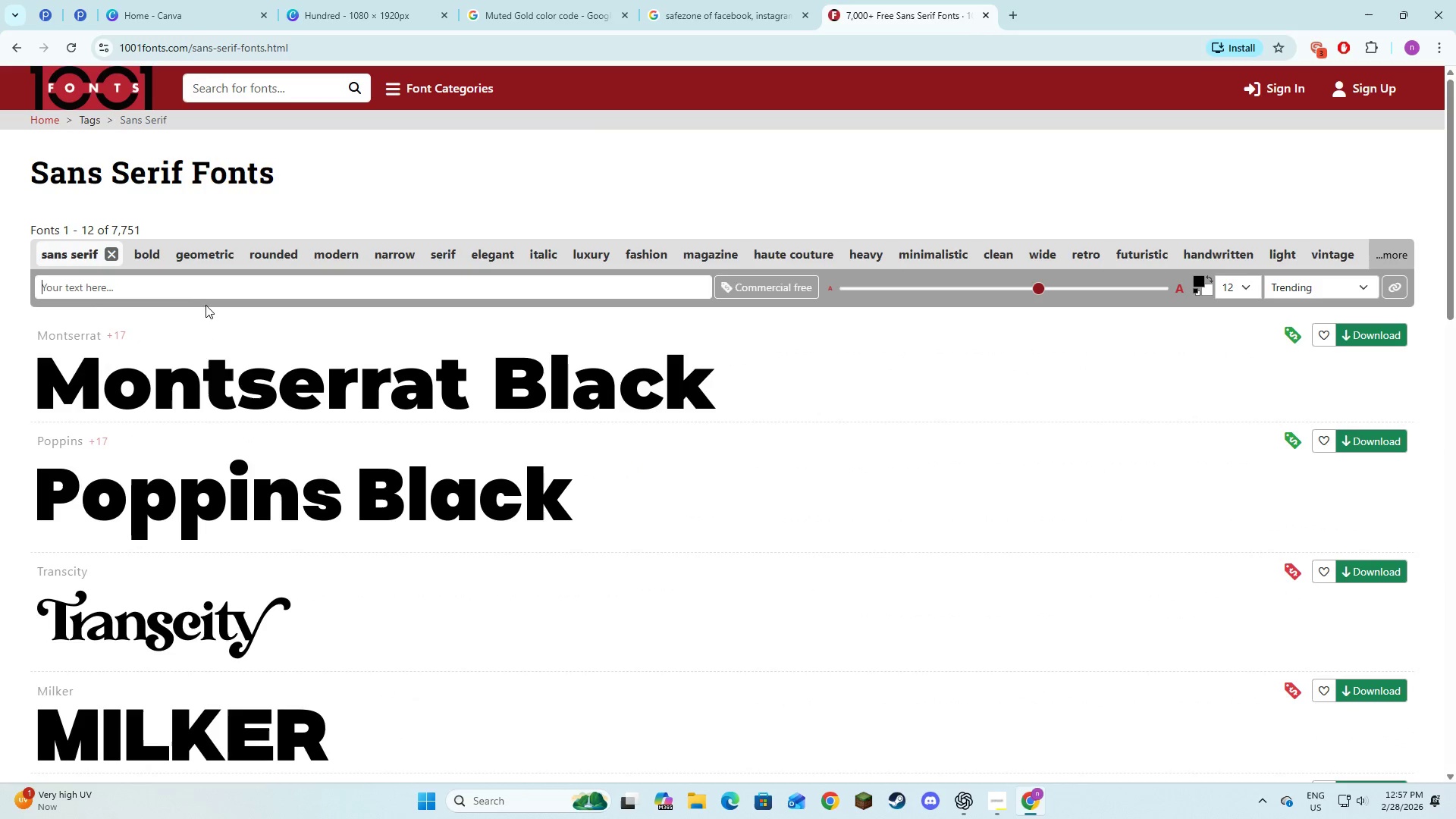 
scroll: coordinate [362, 443], scroll_direction: down, amount: 4.0
 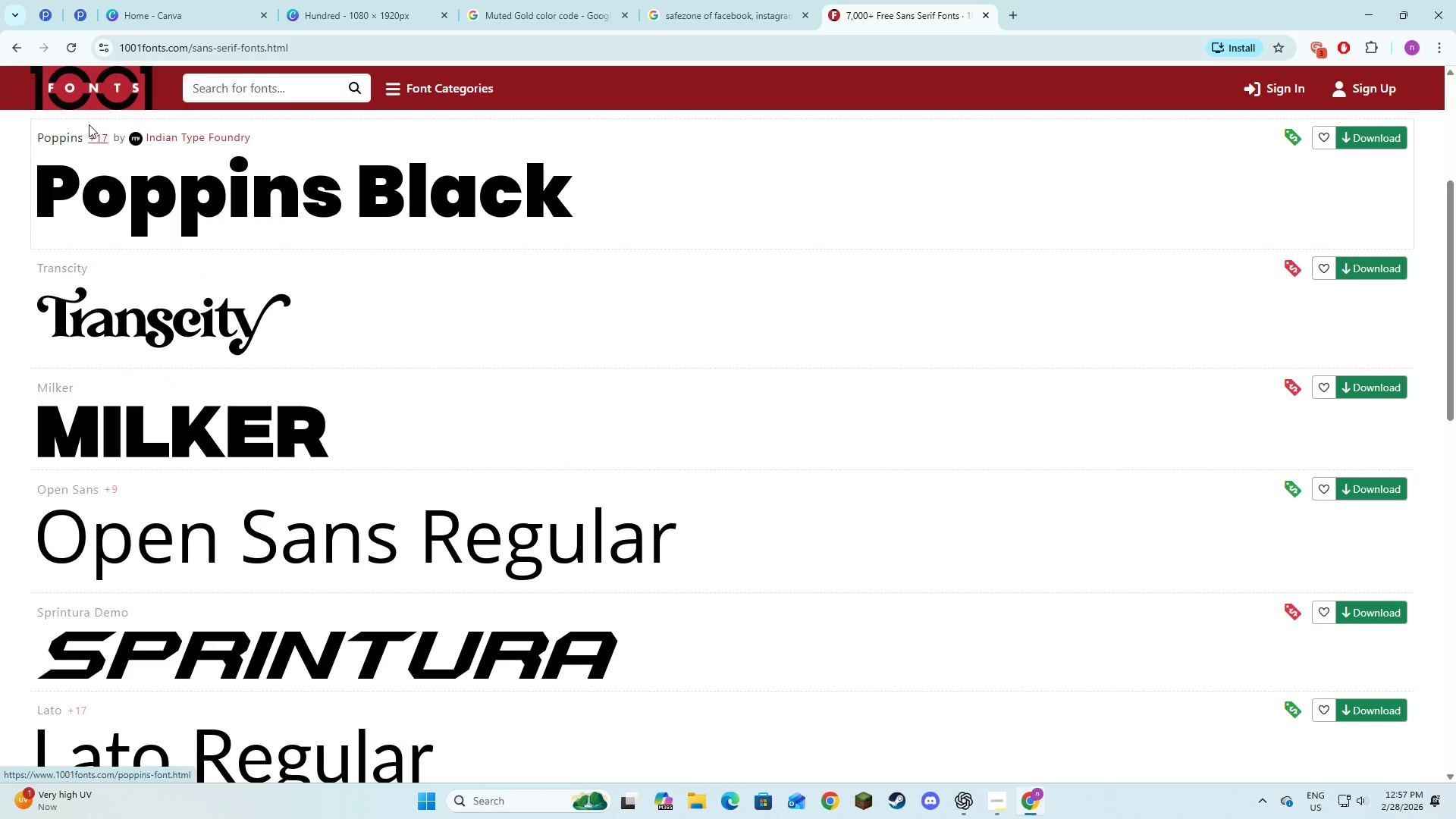 
left_click([11, 42])
 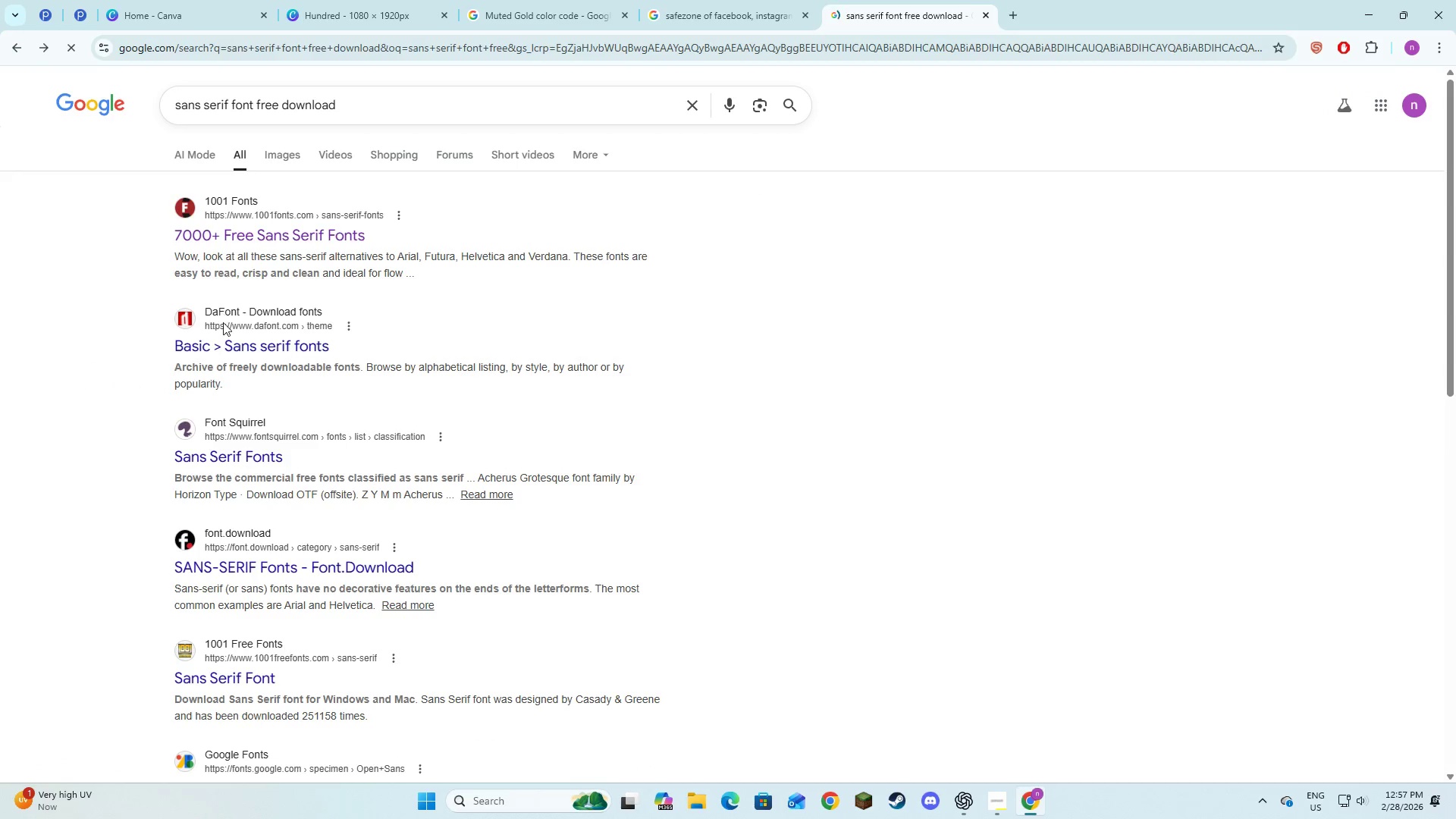 
left_click([228, 339])
 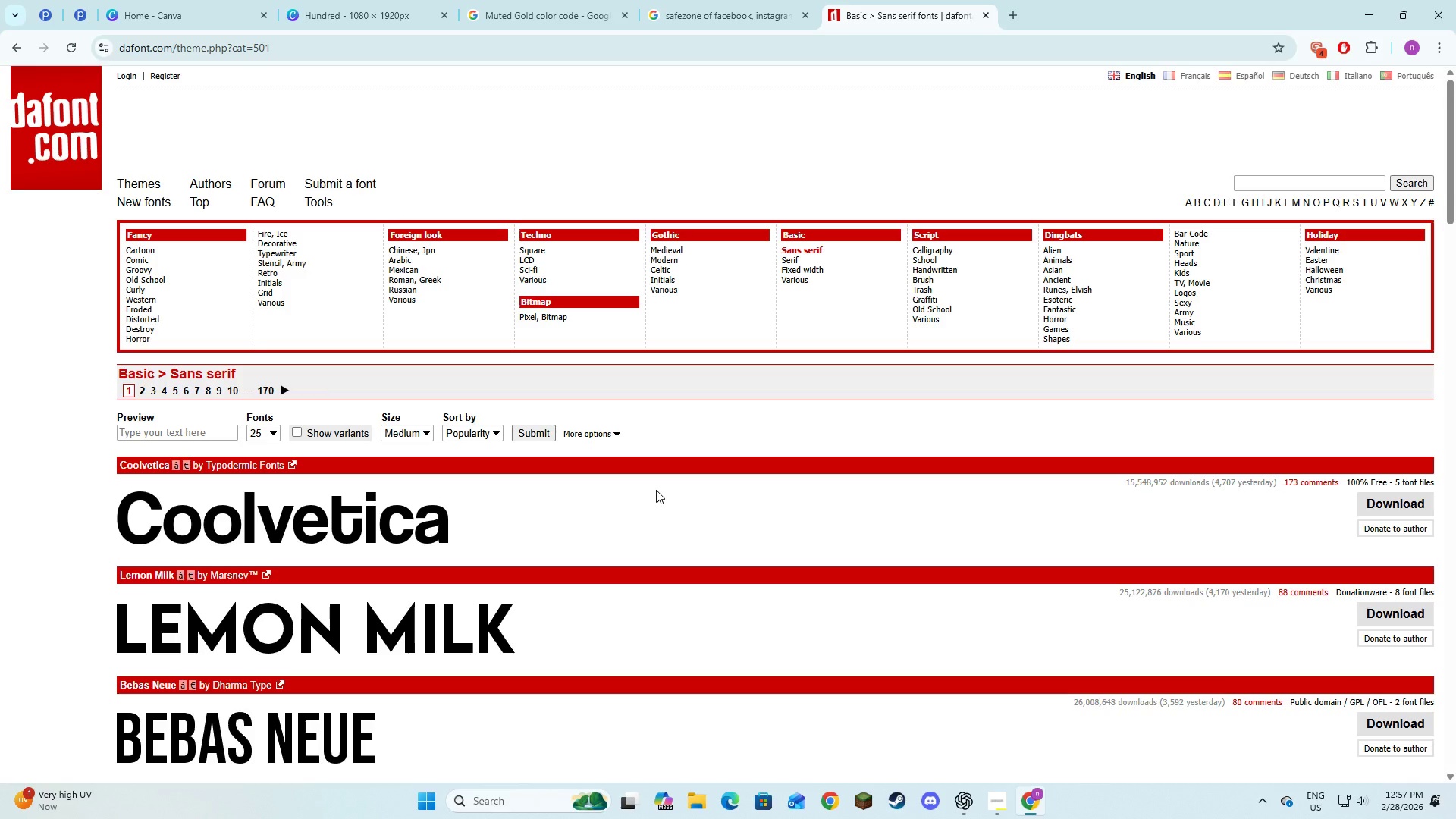 
wait(9.56)
 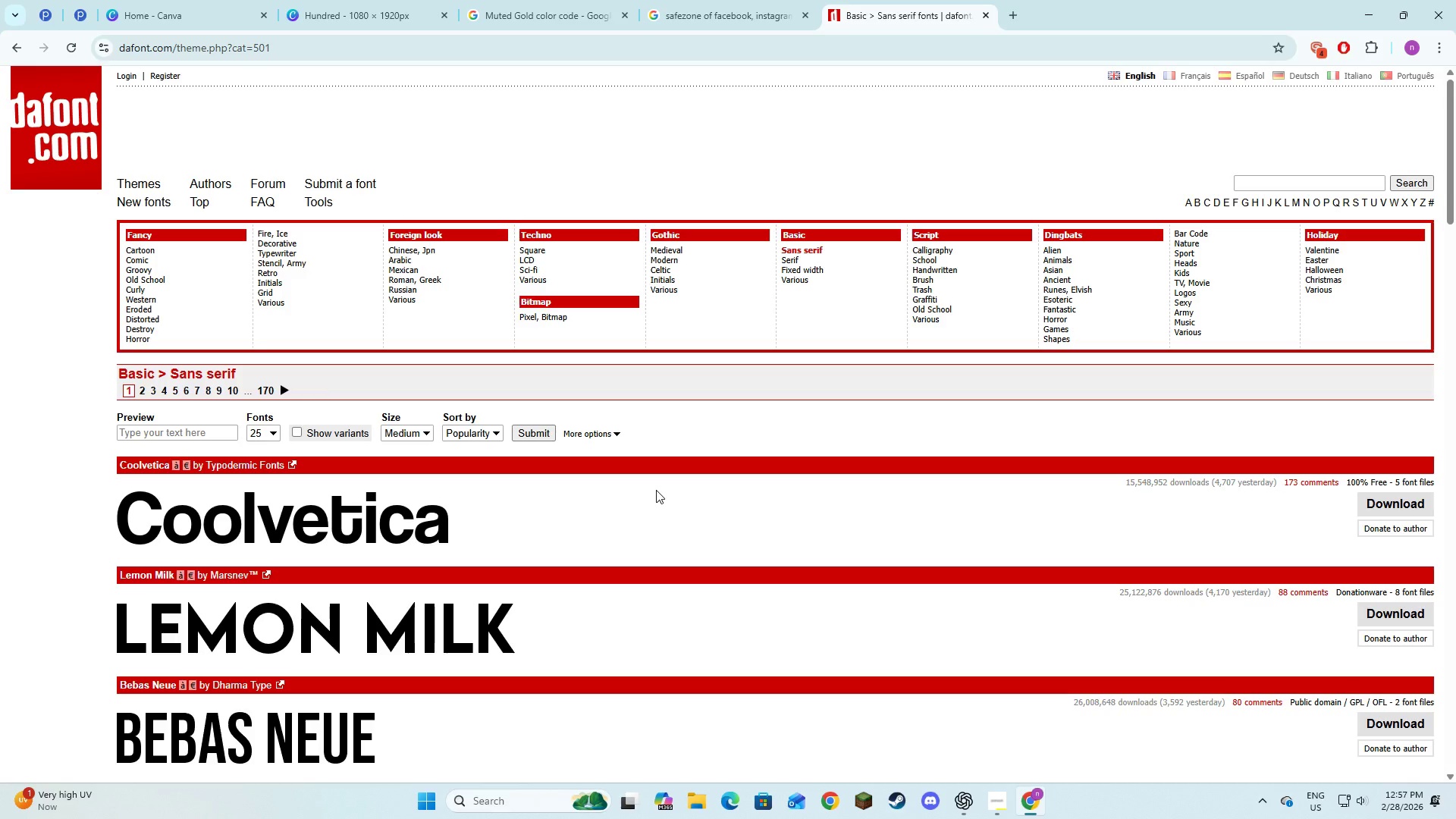 
scroll: coordinate [554, 599], scroll_direction: down, amount: 5.0
 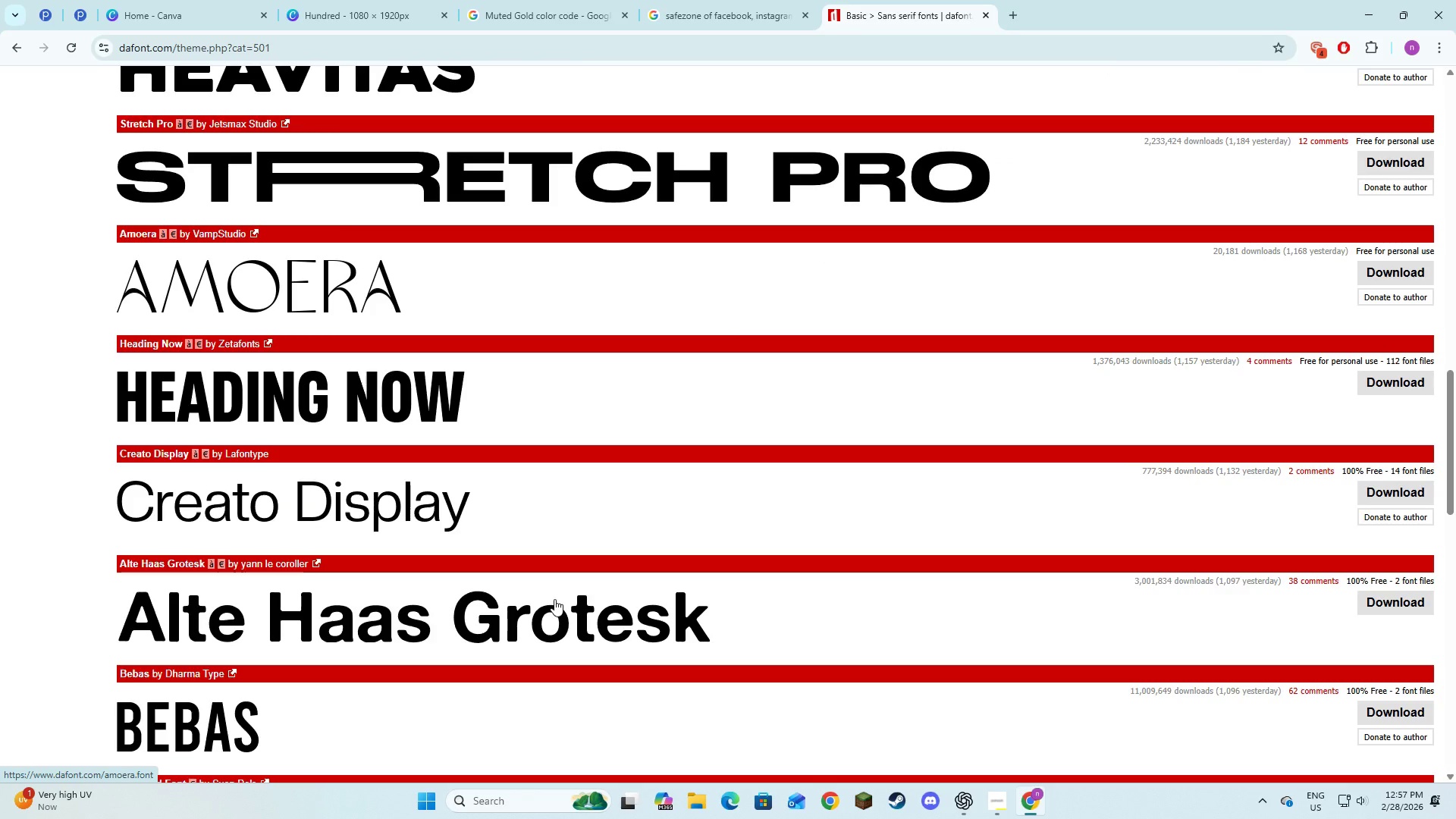 
scroll: coordinate [555, 599], scroll_direction: up, amount: 5.0
 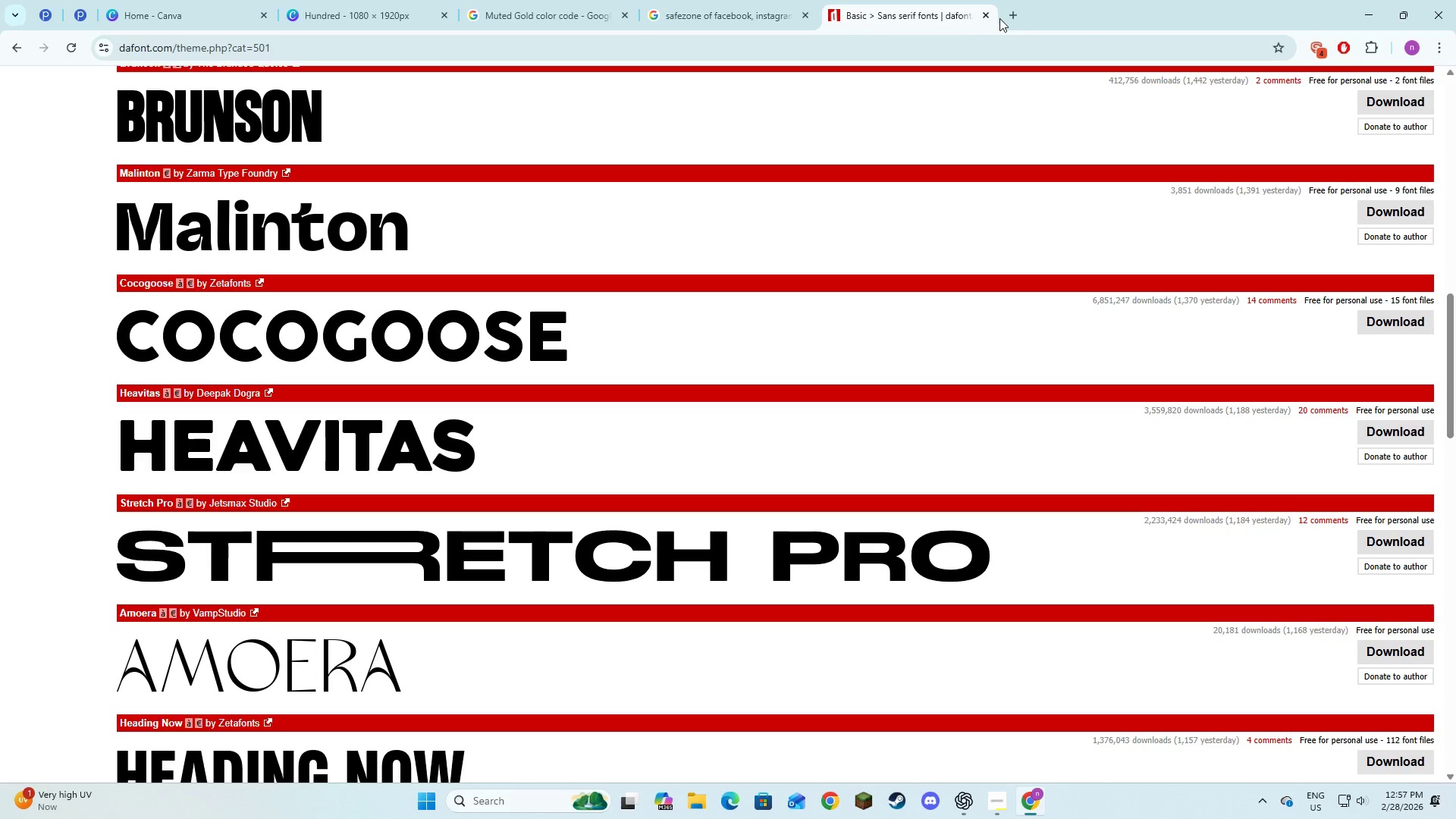 
double_click([1003, 16])
 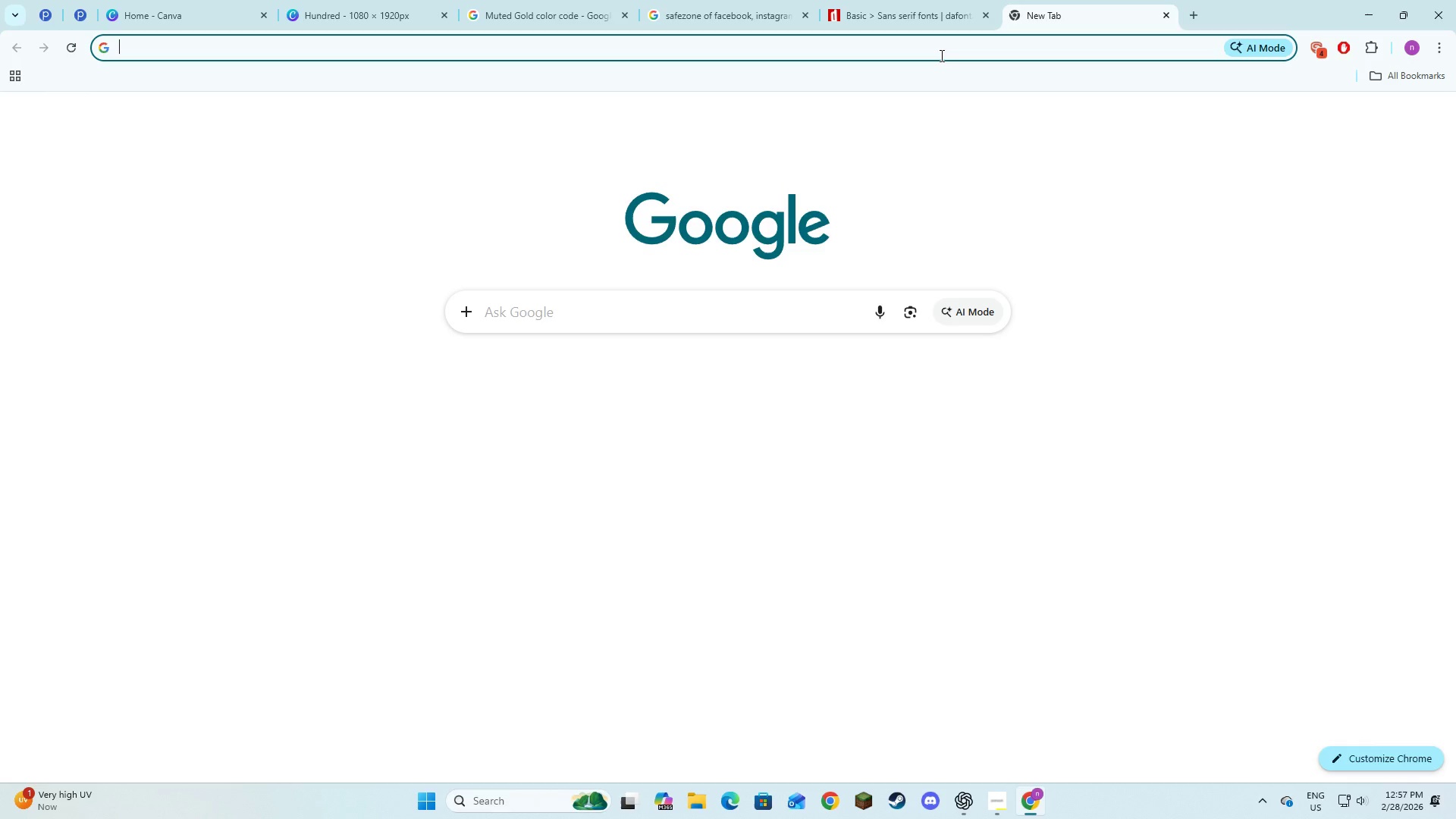 
left_click([940, 55])
 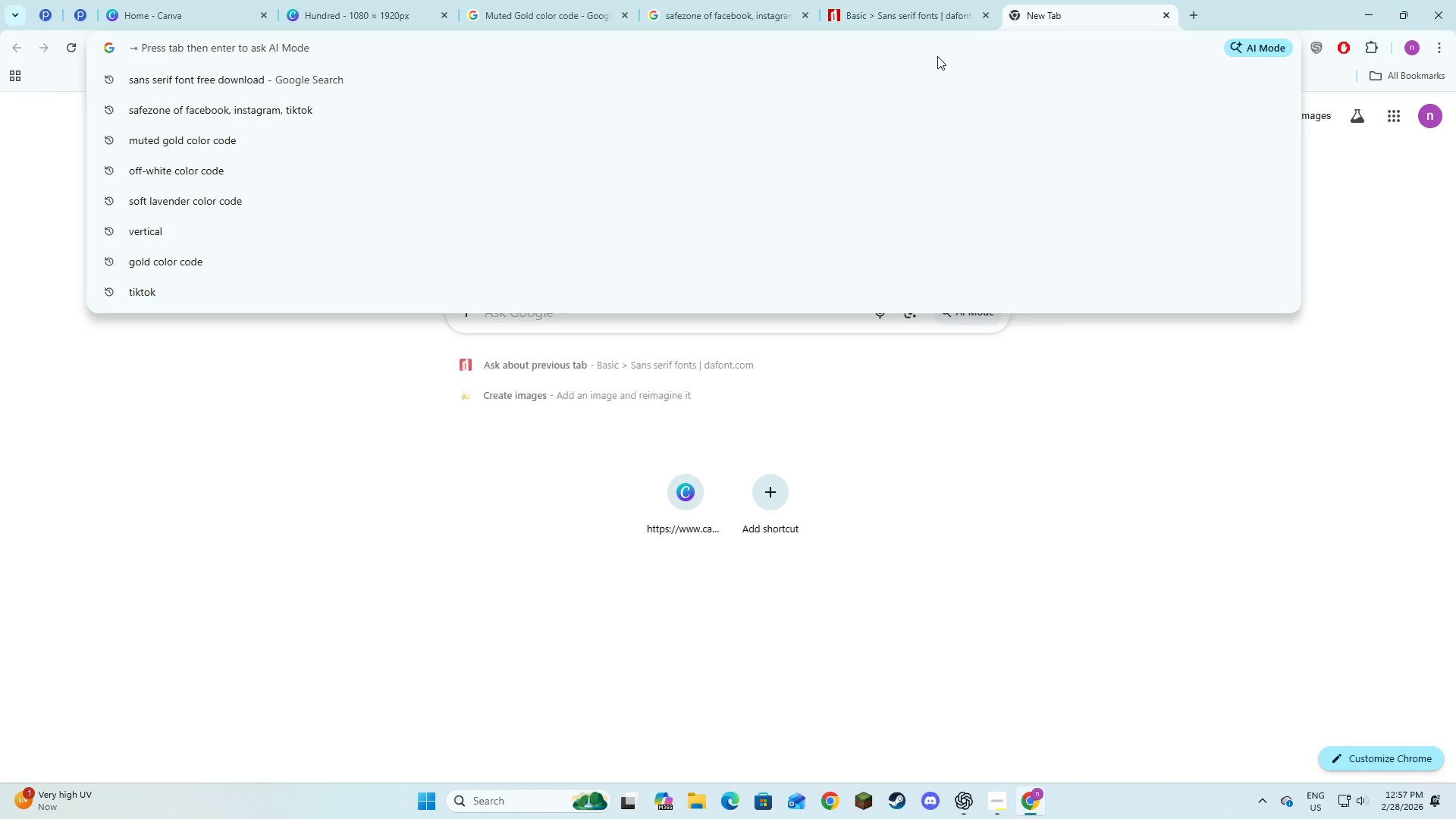 
type(what is san serif?)
 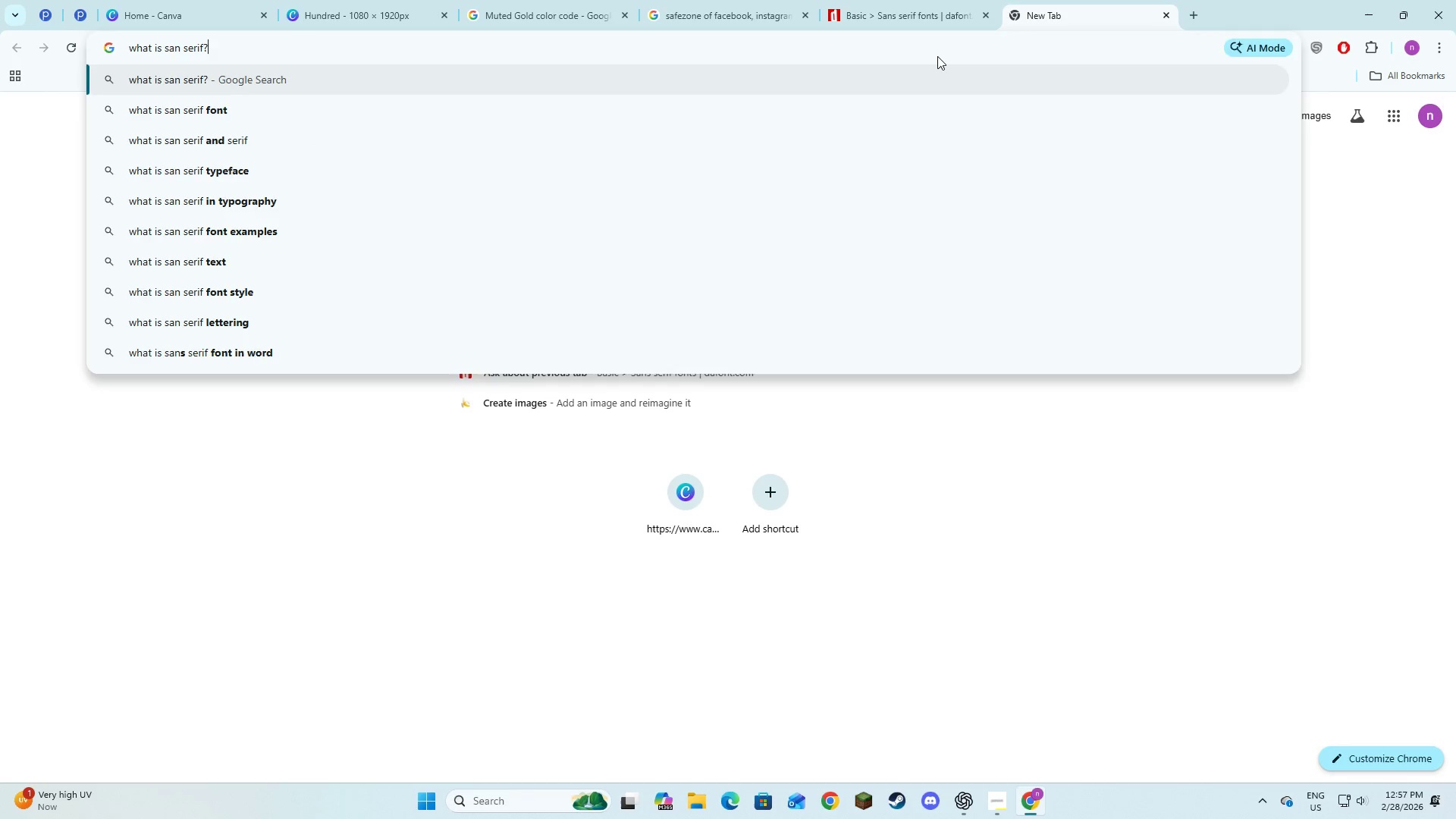 
key(Enter)
 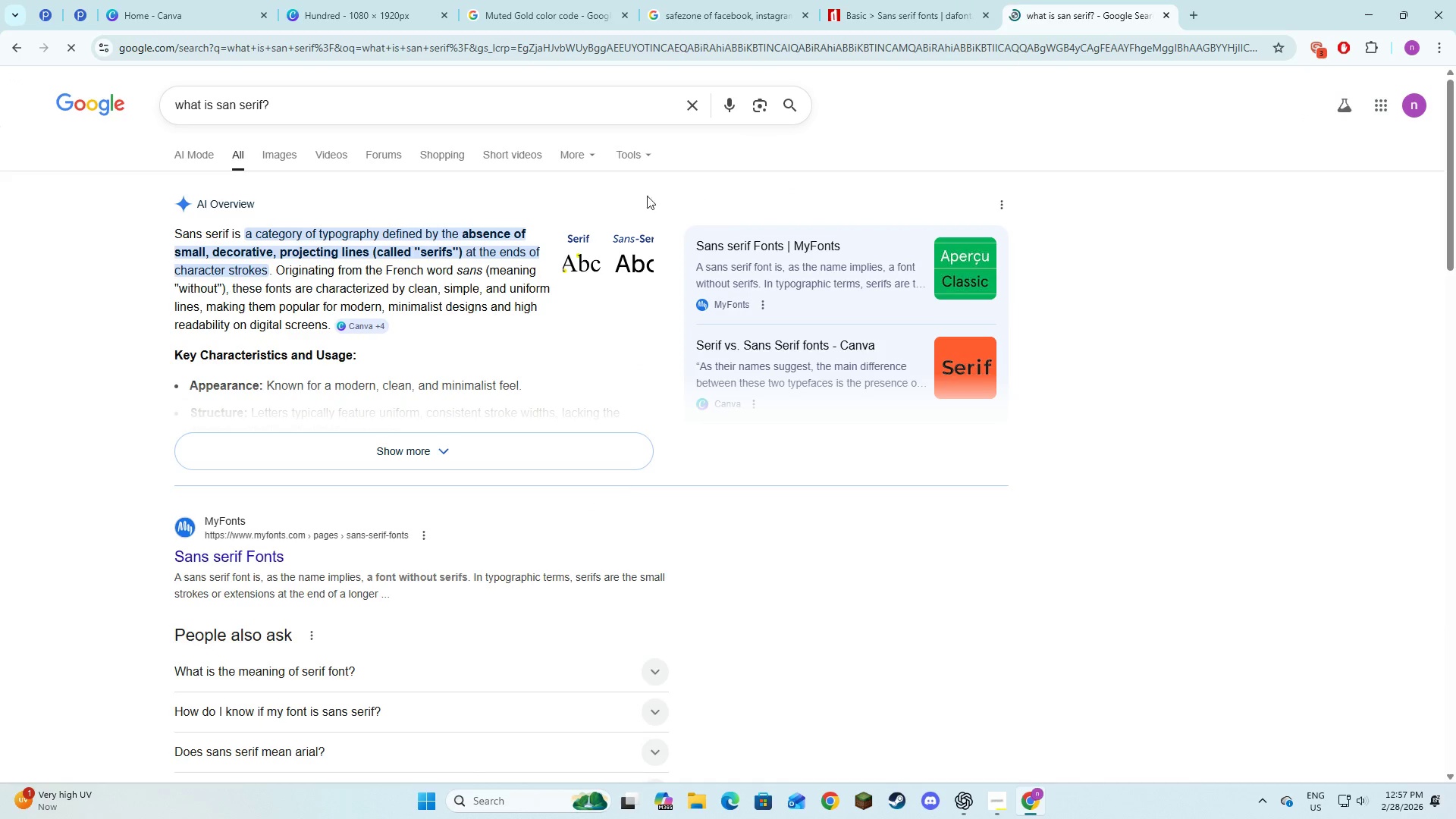 
left_click_drag(start_coordinate=[467, 231], to_coordinate=[475, 232])
 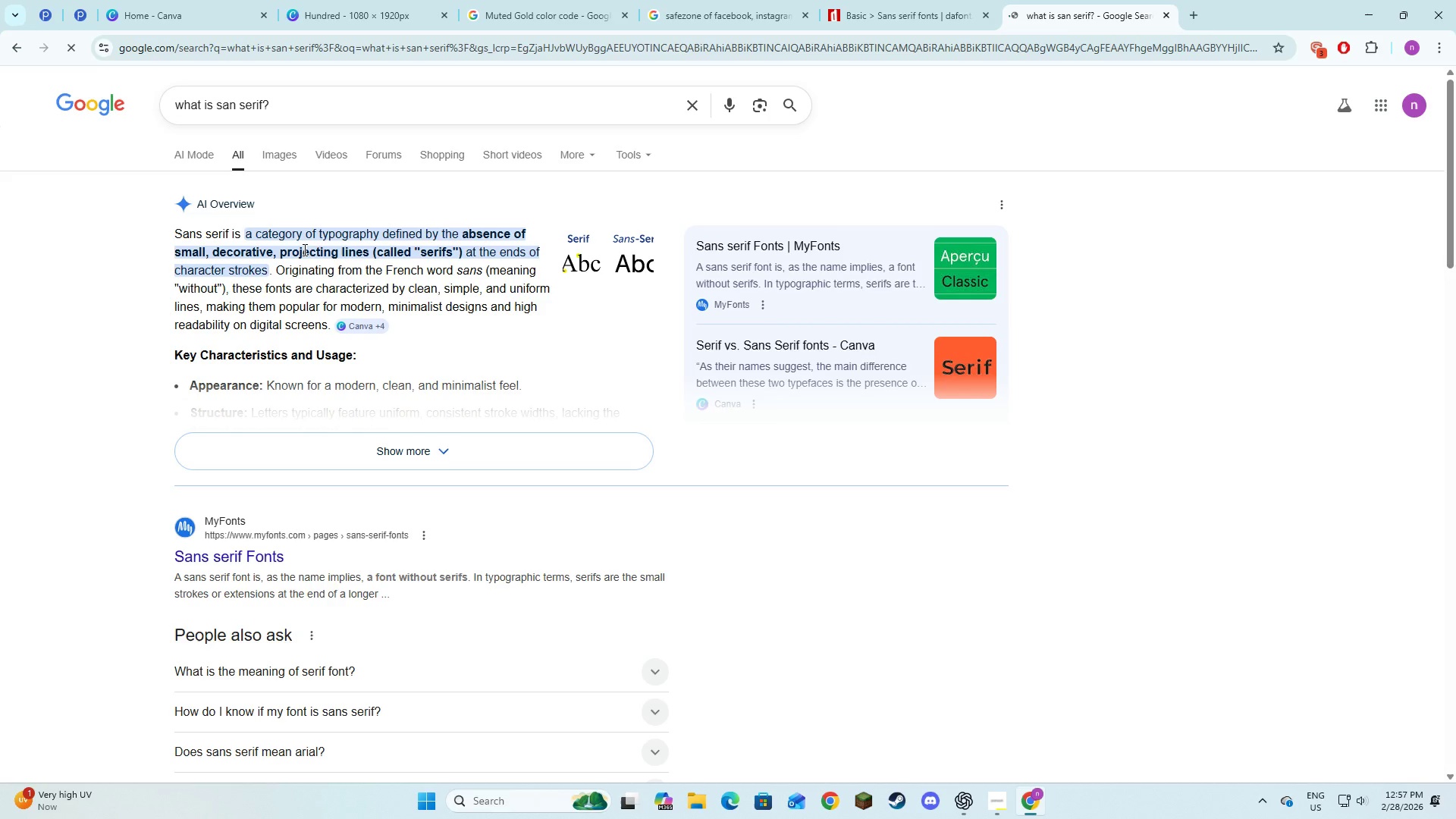 
triple_click([343, 244])
 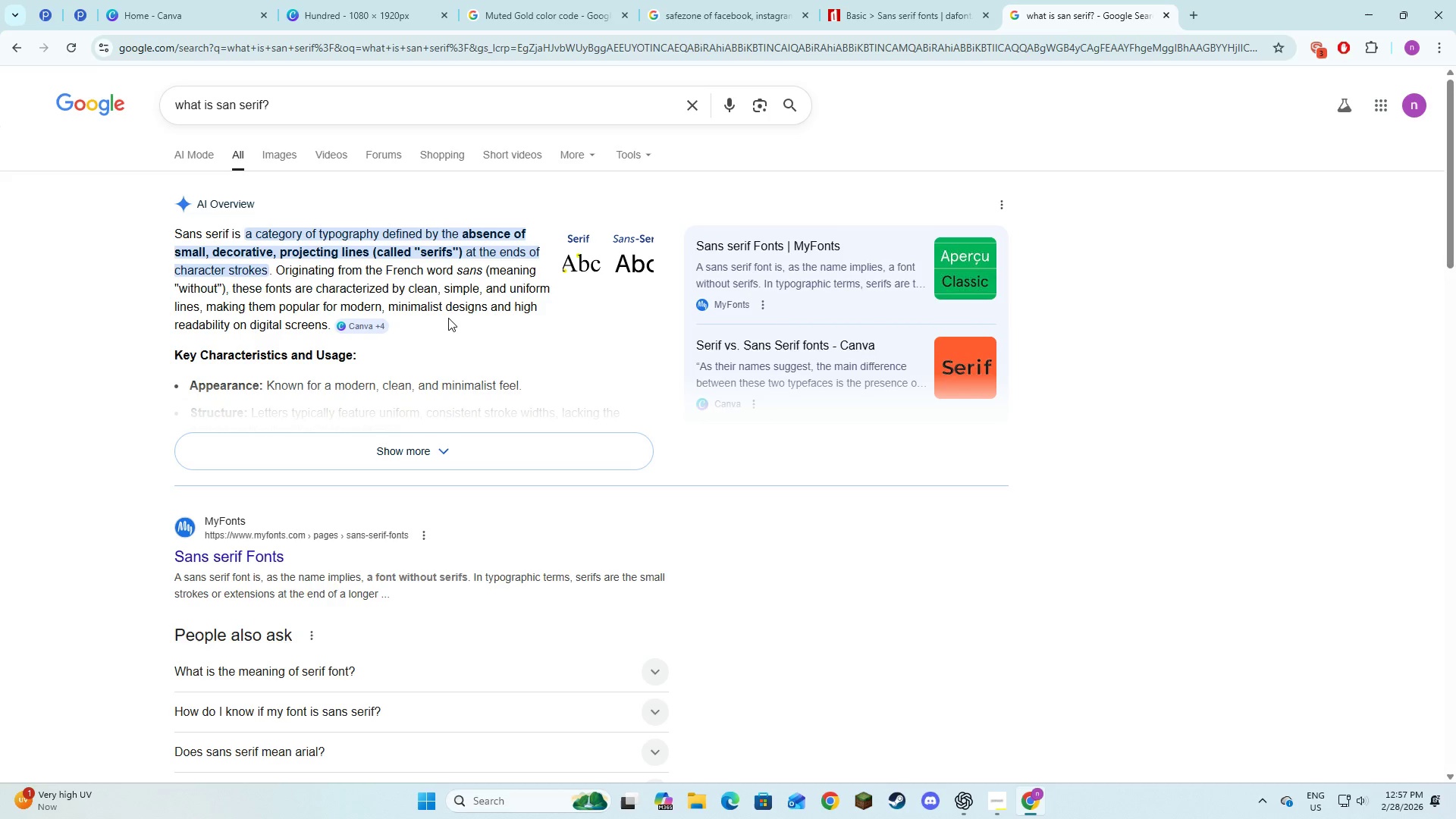 
left_click_drag(start_coordinate=[290, 259], to_coordinate=[316, 258])
 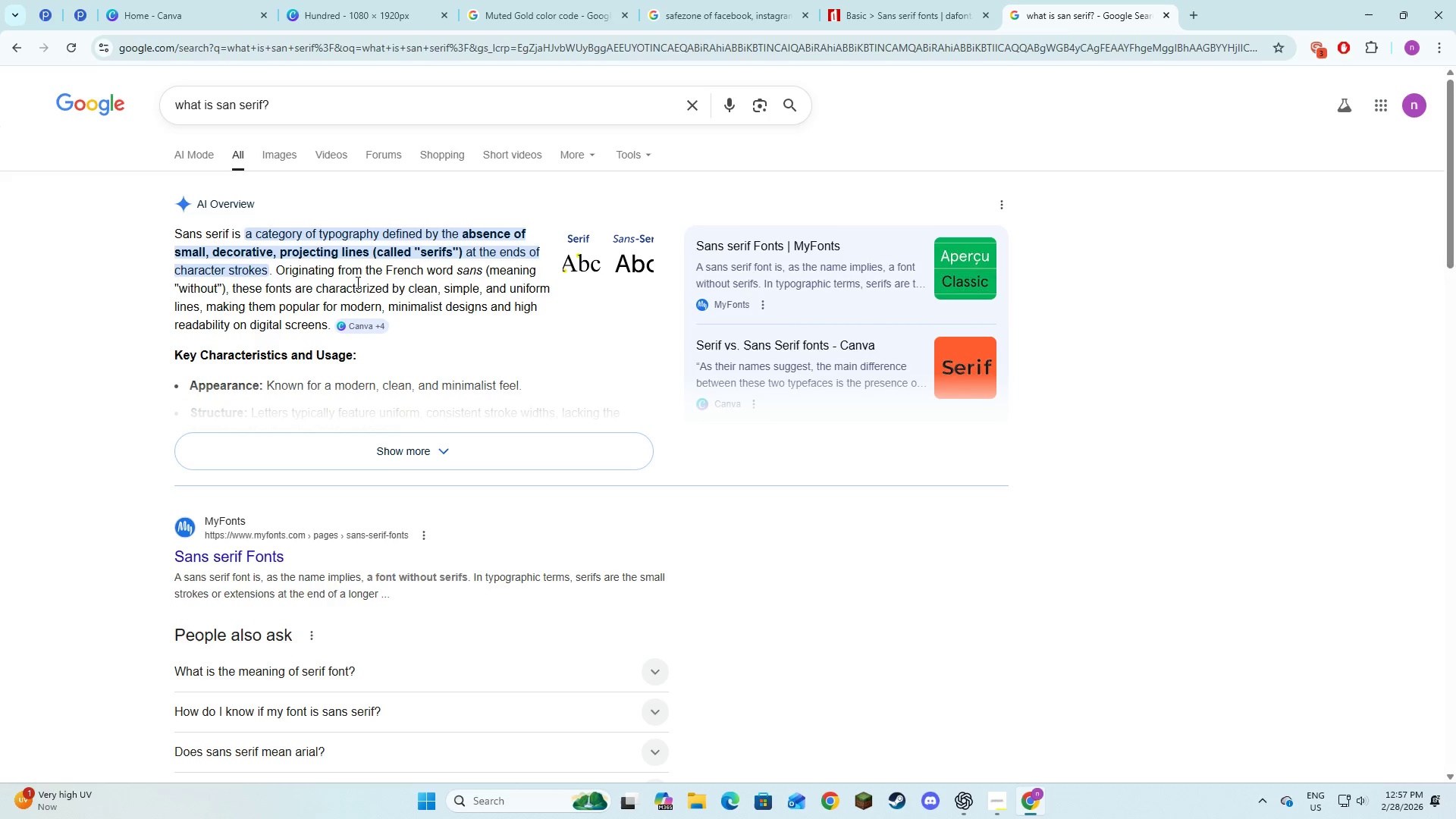 
left_click_drag(start_coordinate=[208, 266], to_coordinate=[240, 271])
 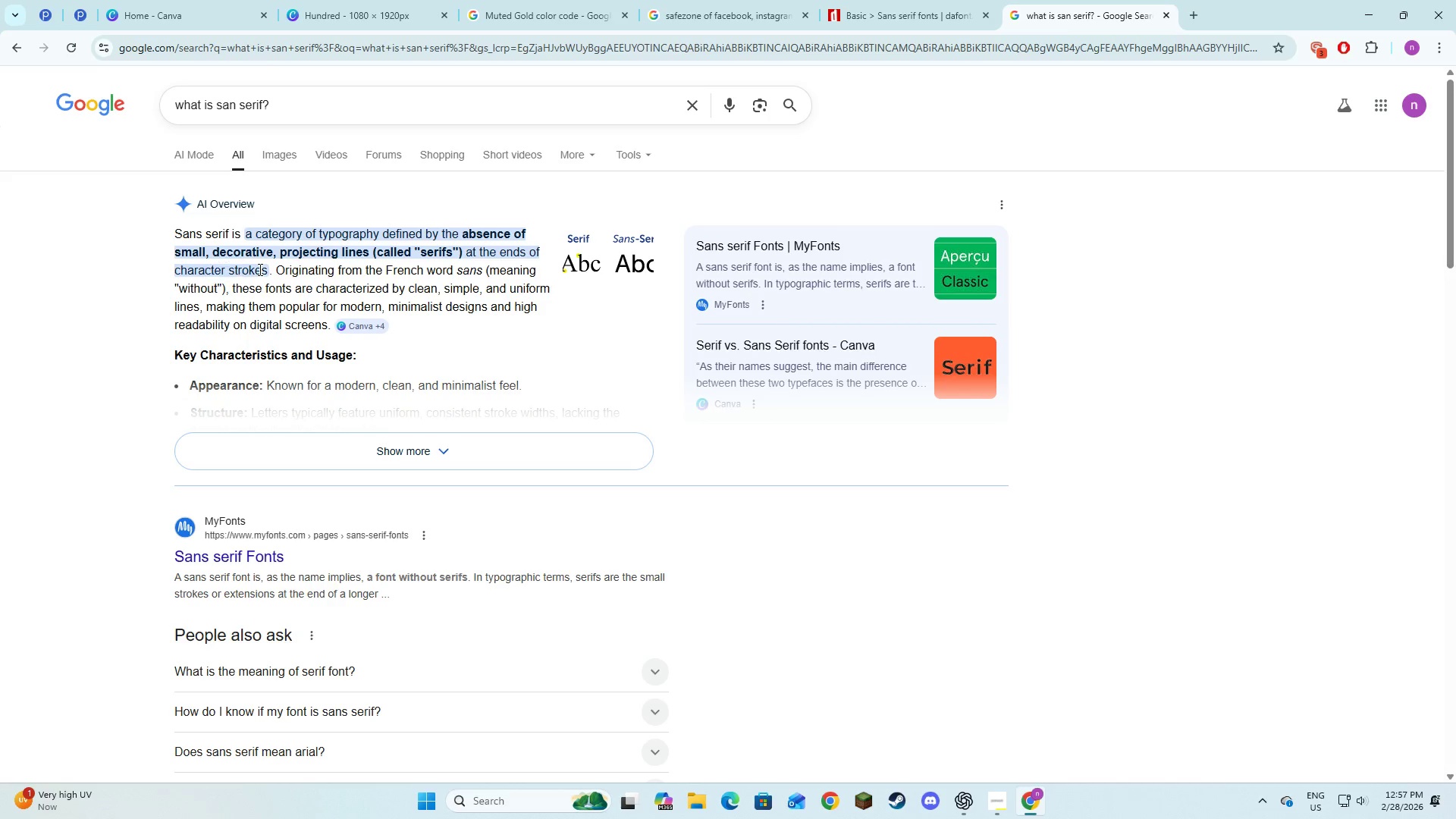 
left_click([259, 269])
 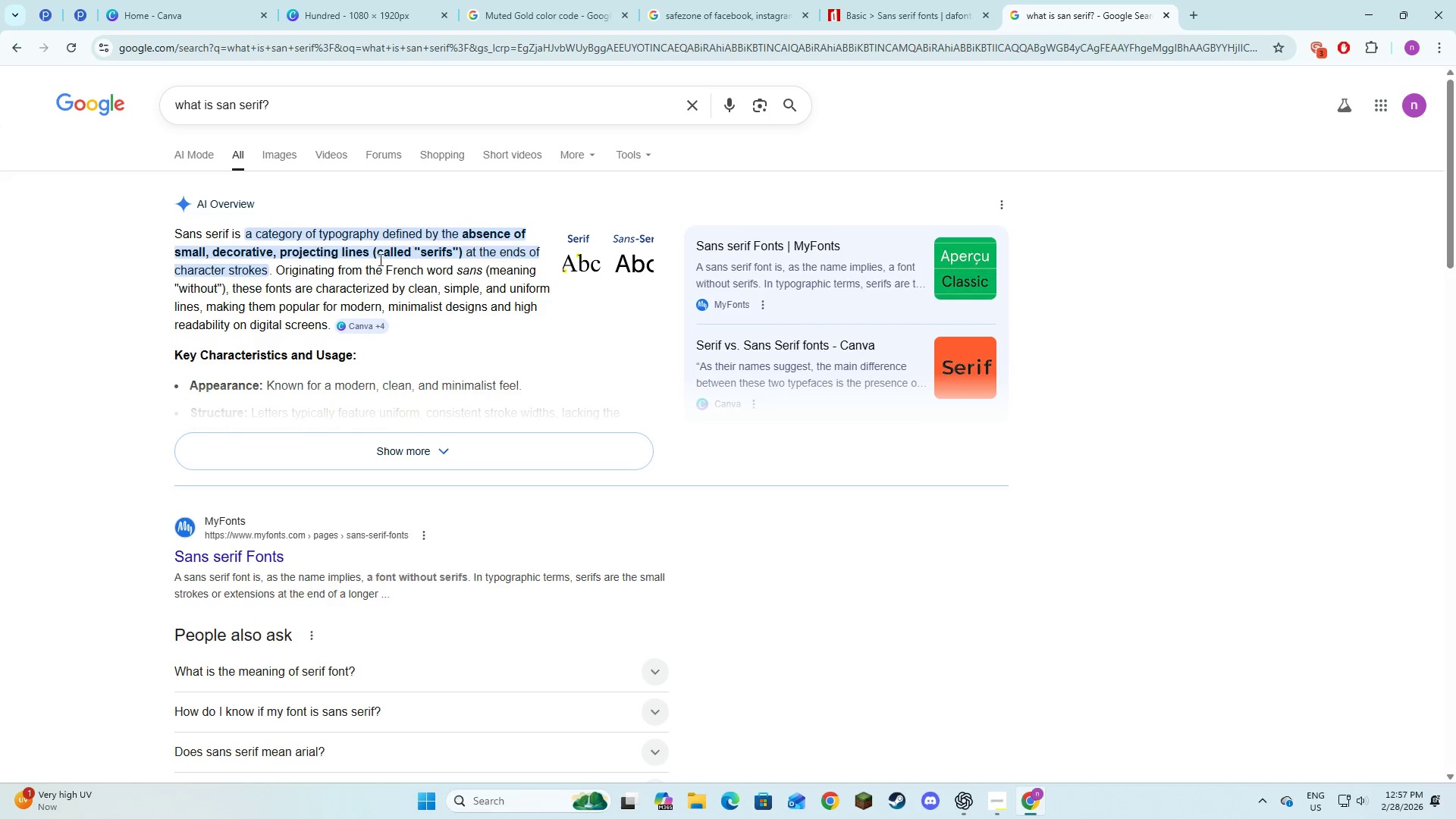 
left_click_drag(start_coordinate=[466, 233], to_coordinate=[466, 252])
 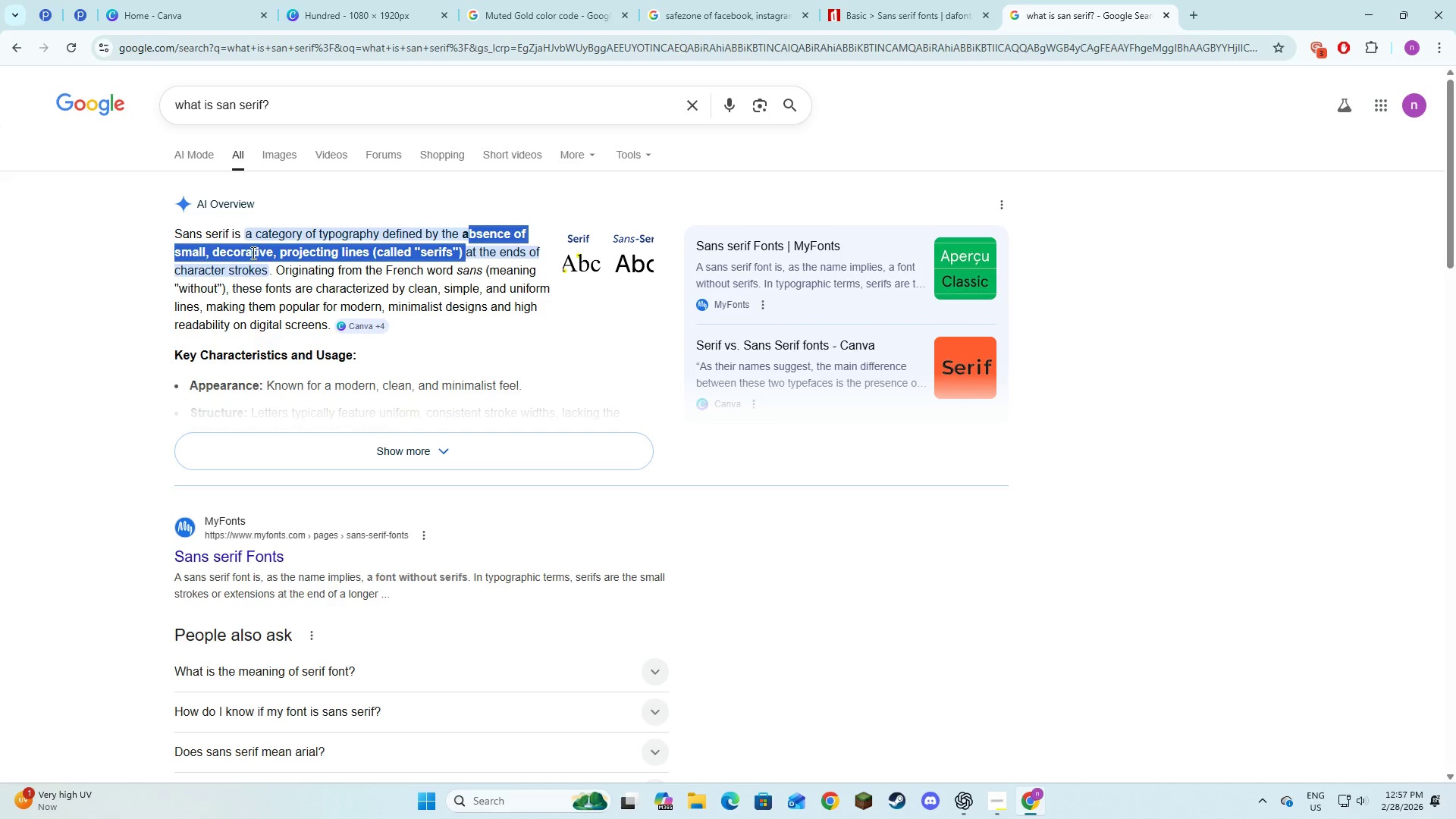 
double_click([294, 252])
 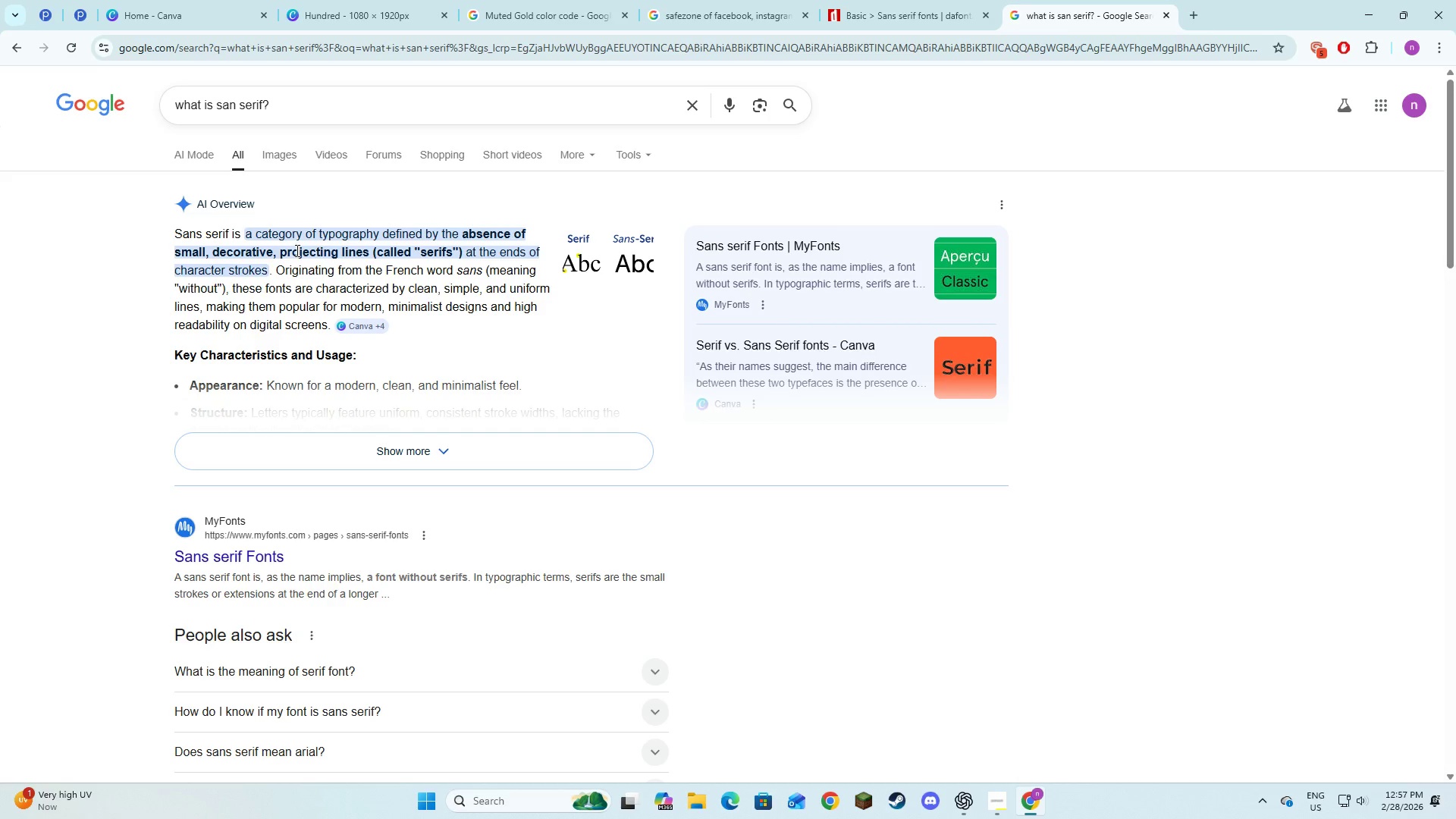 
left_click_drag(start_coordinate=[296, 250], to_coordinate=[340, 249])
 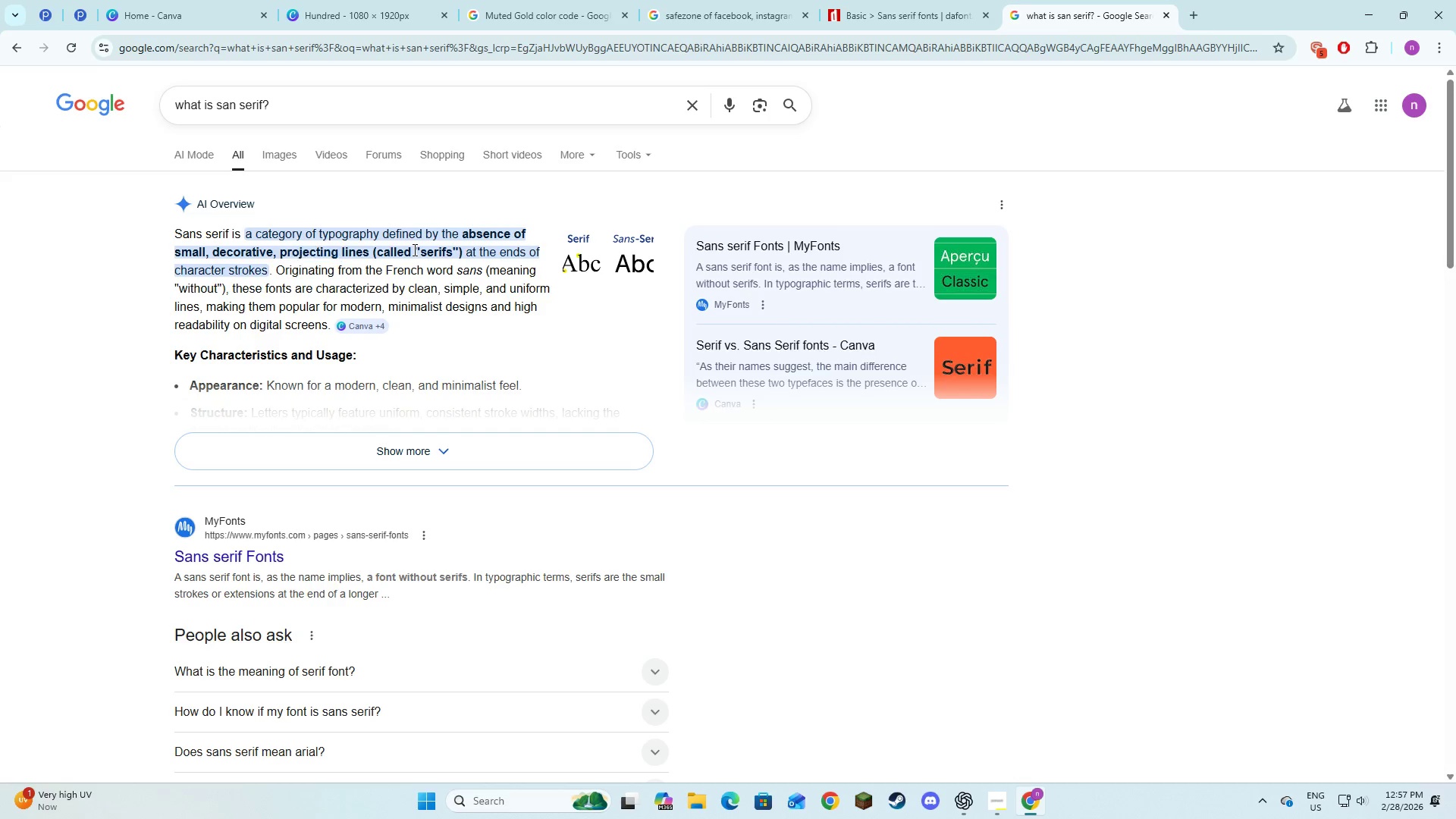 
left_click_drag(start_coordinate=[413, 249], to_coordinate=[431, 253])
 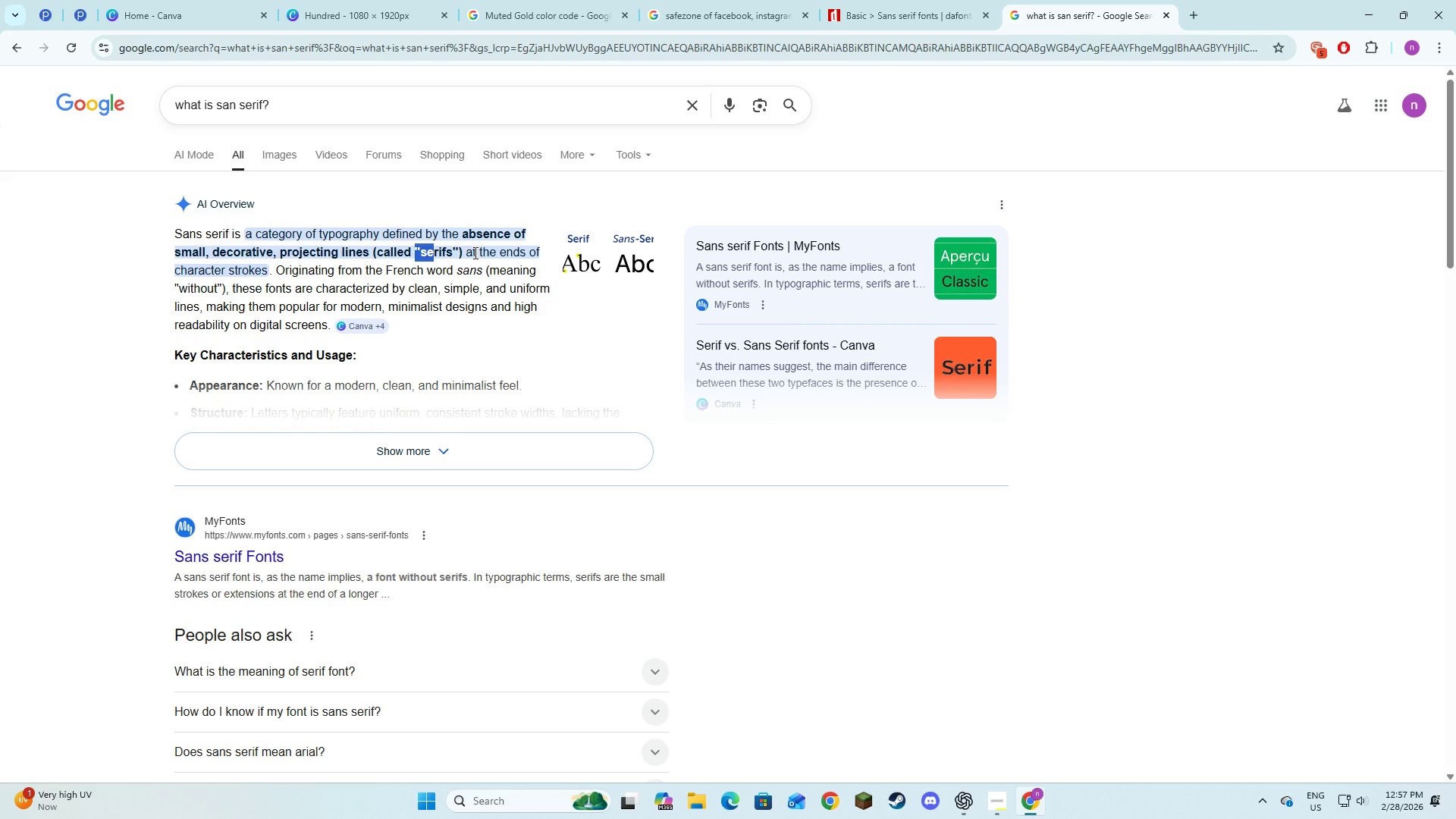 
left_click_drag(start_coordinate=[474, 253], to_coordinate=[495, 256])
 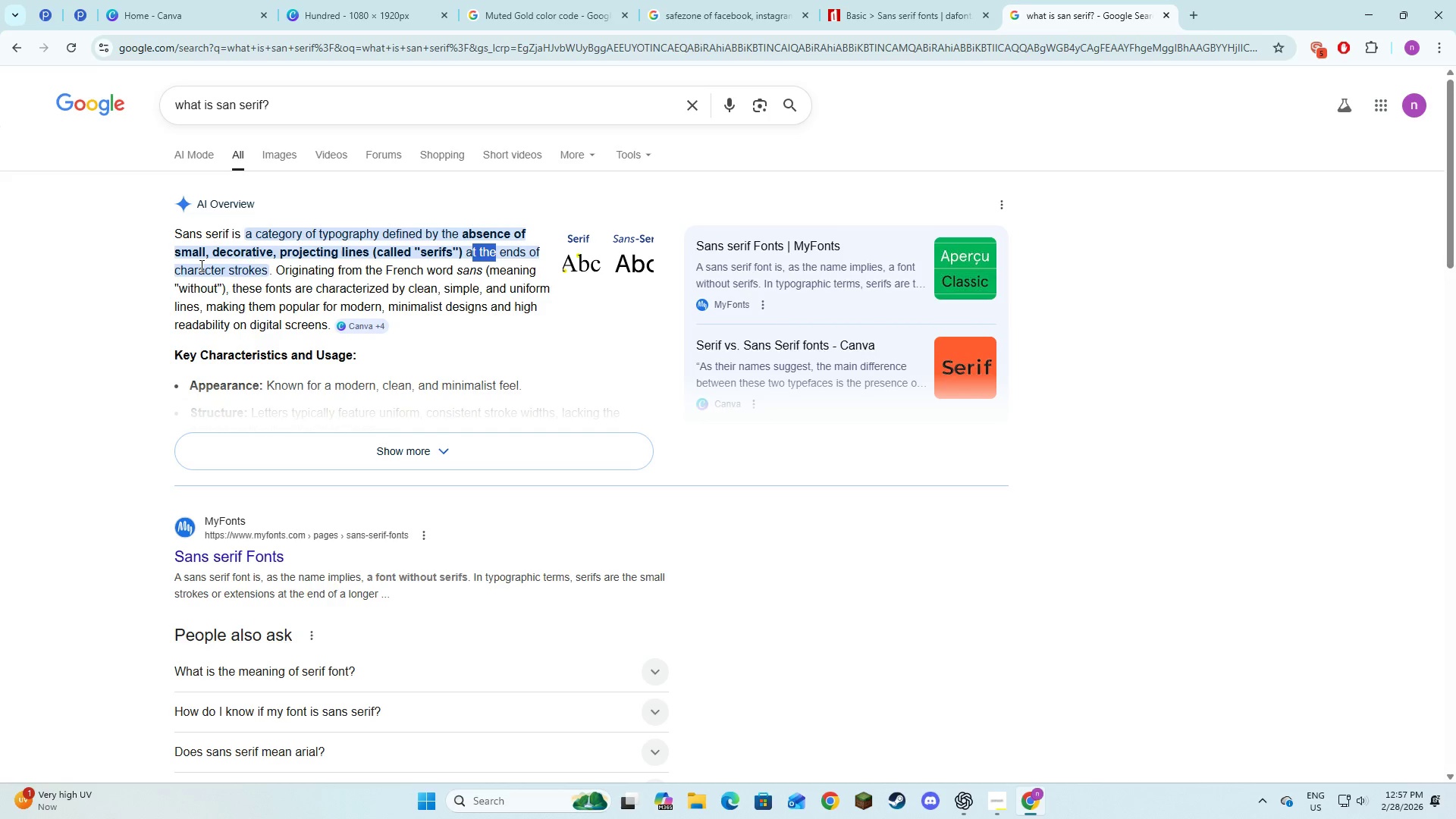 
left_click_drag(start_coordinate=[200, 267], to_coordinate=[211, 268])
 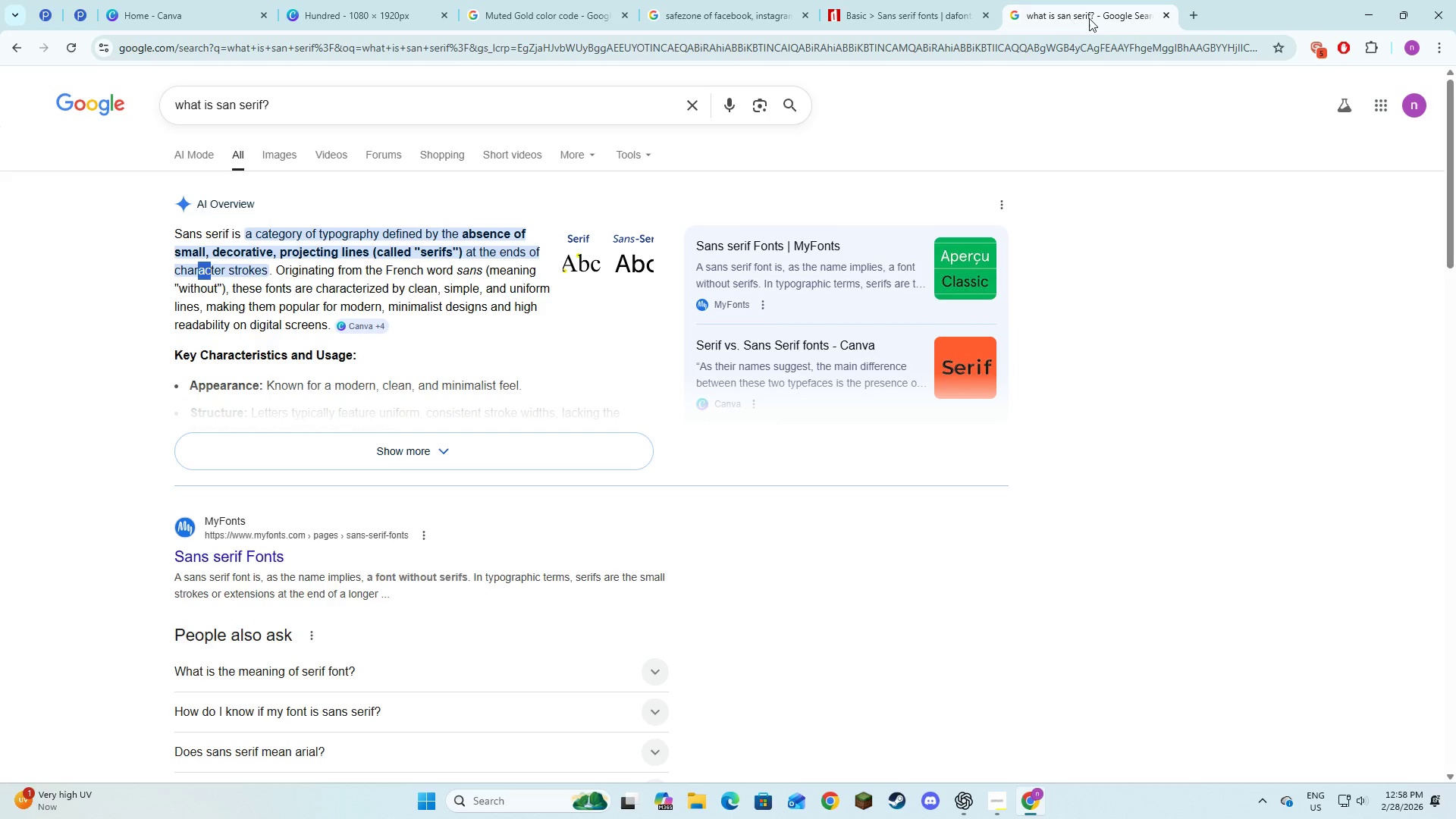 
wait(5.5)
 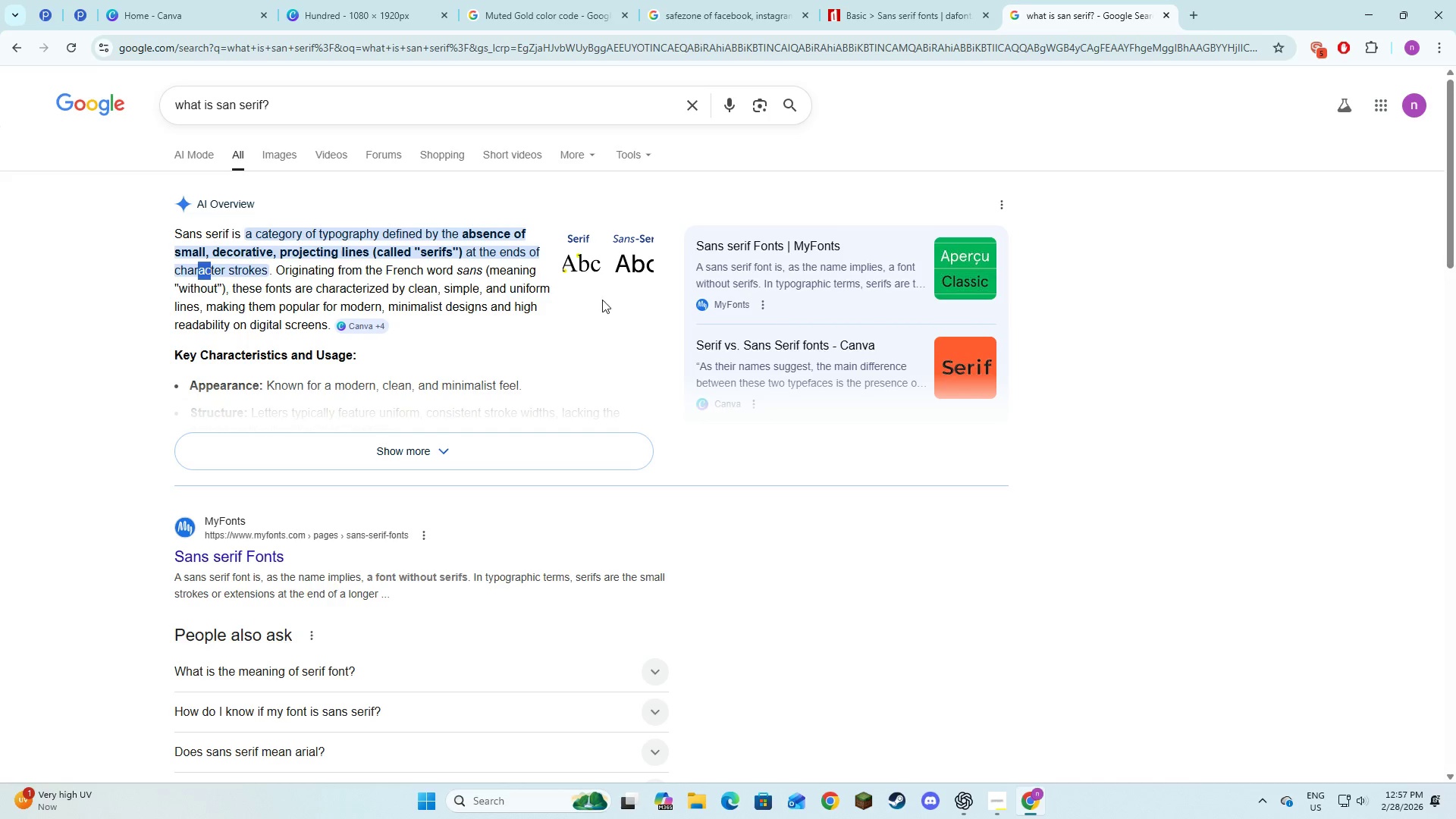 
double_click([1064, 24])
 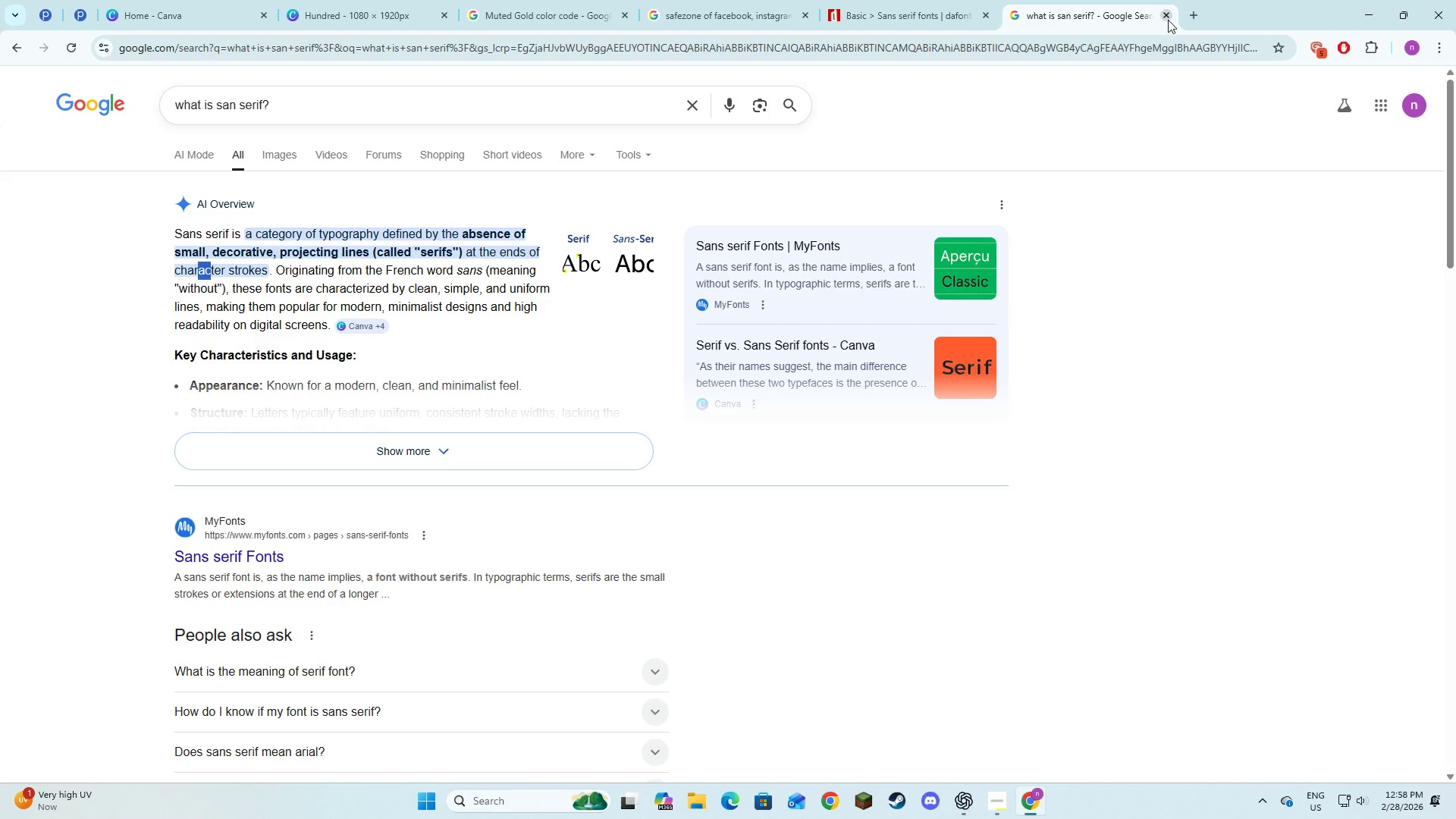 
left_click([1168, 20])
 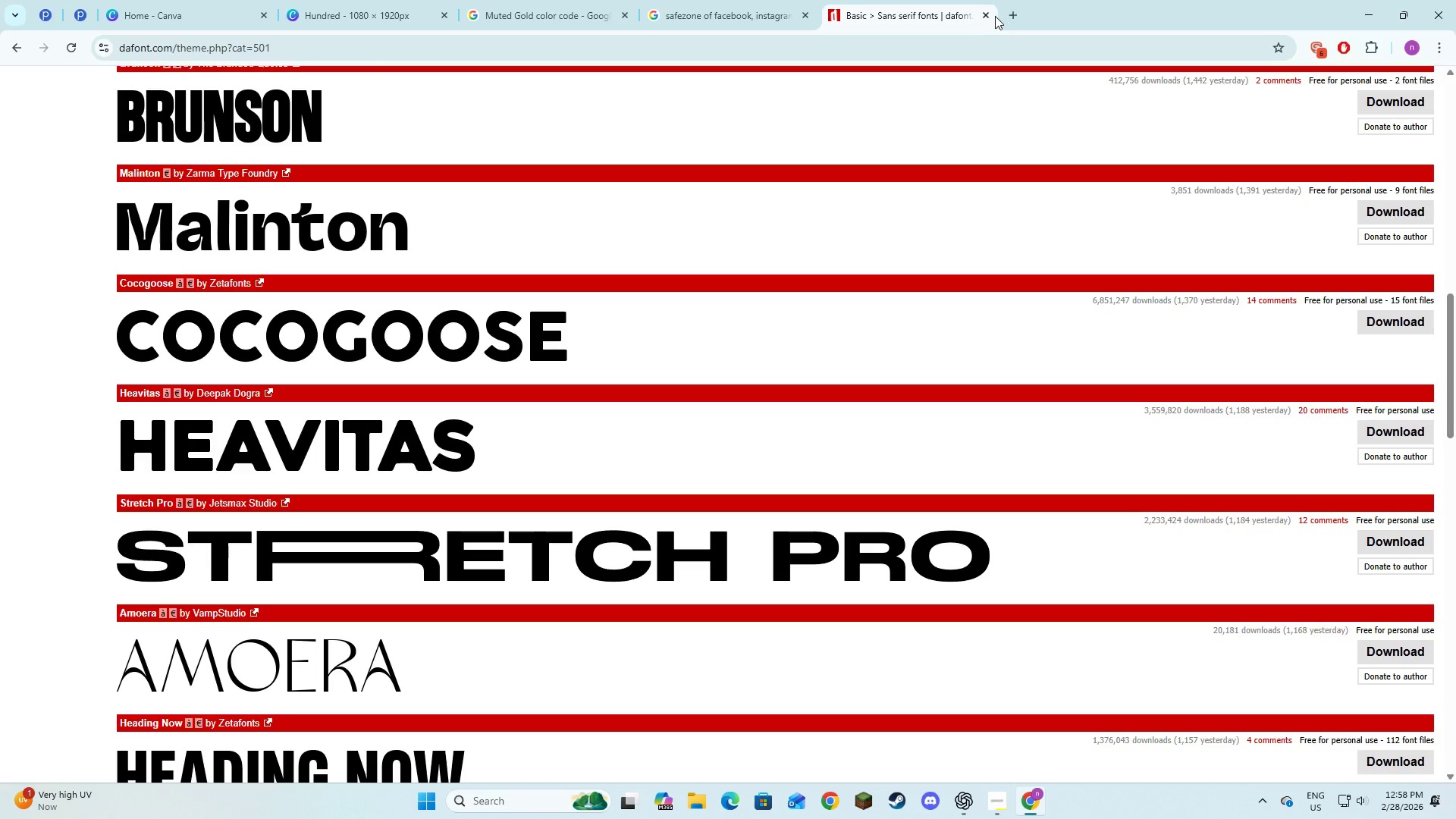 
left_click([991, 16])
 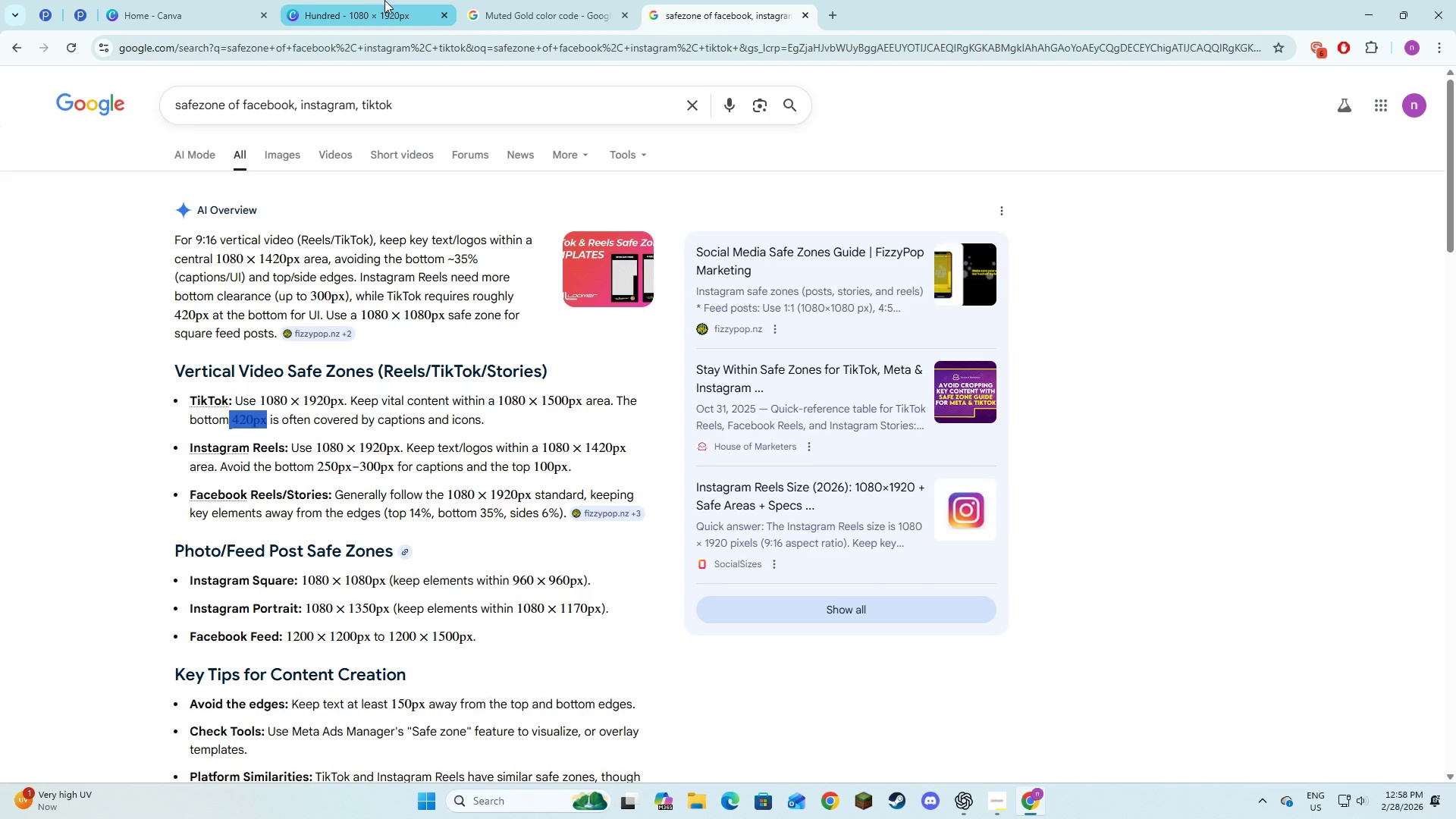 
left_click([229, 0])
 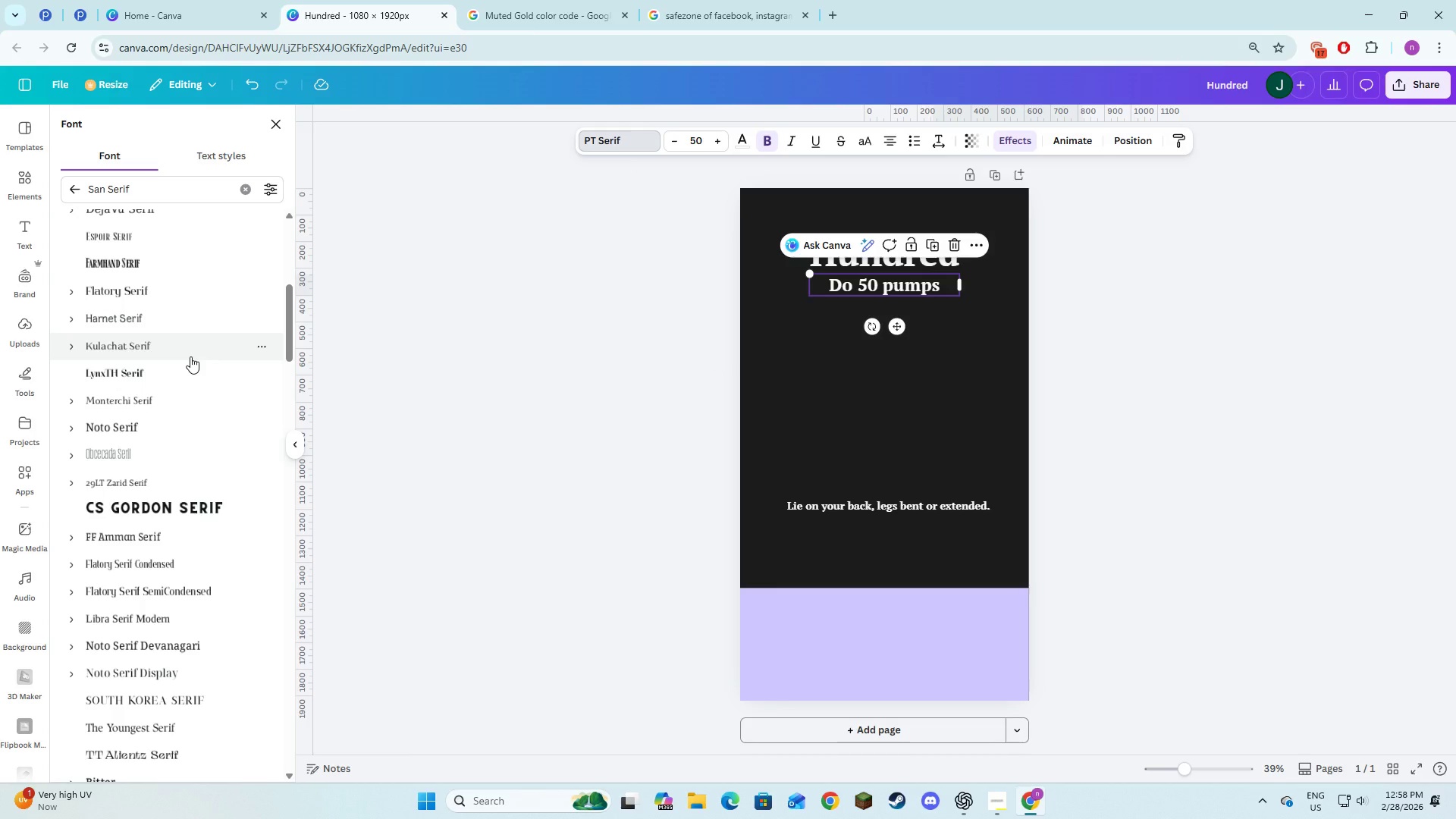 
wait(7.08)
 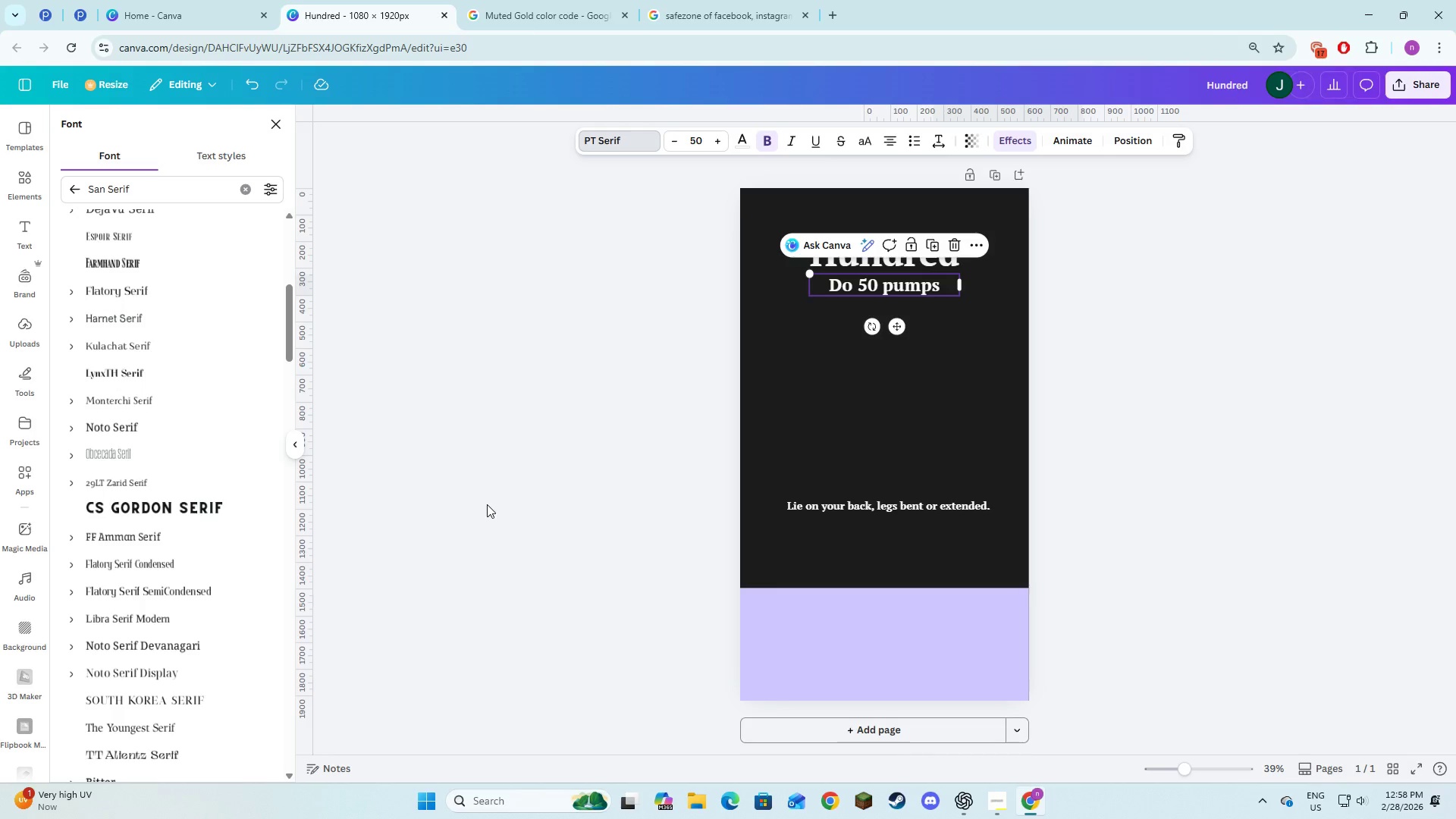 
scroll: coordinate [190, 356], scroll_direction: up, amount: 6.0
 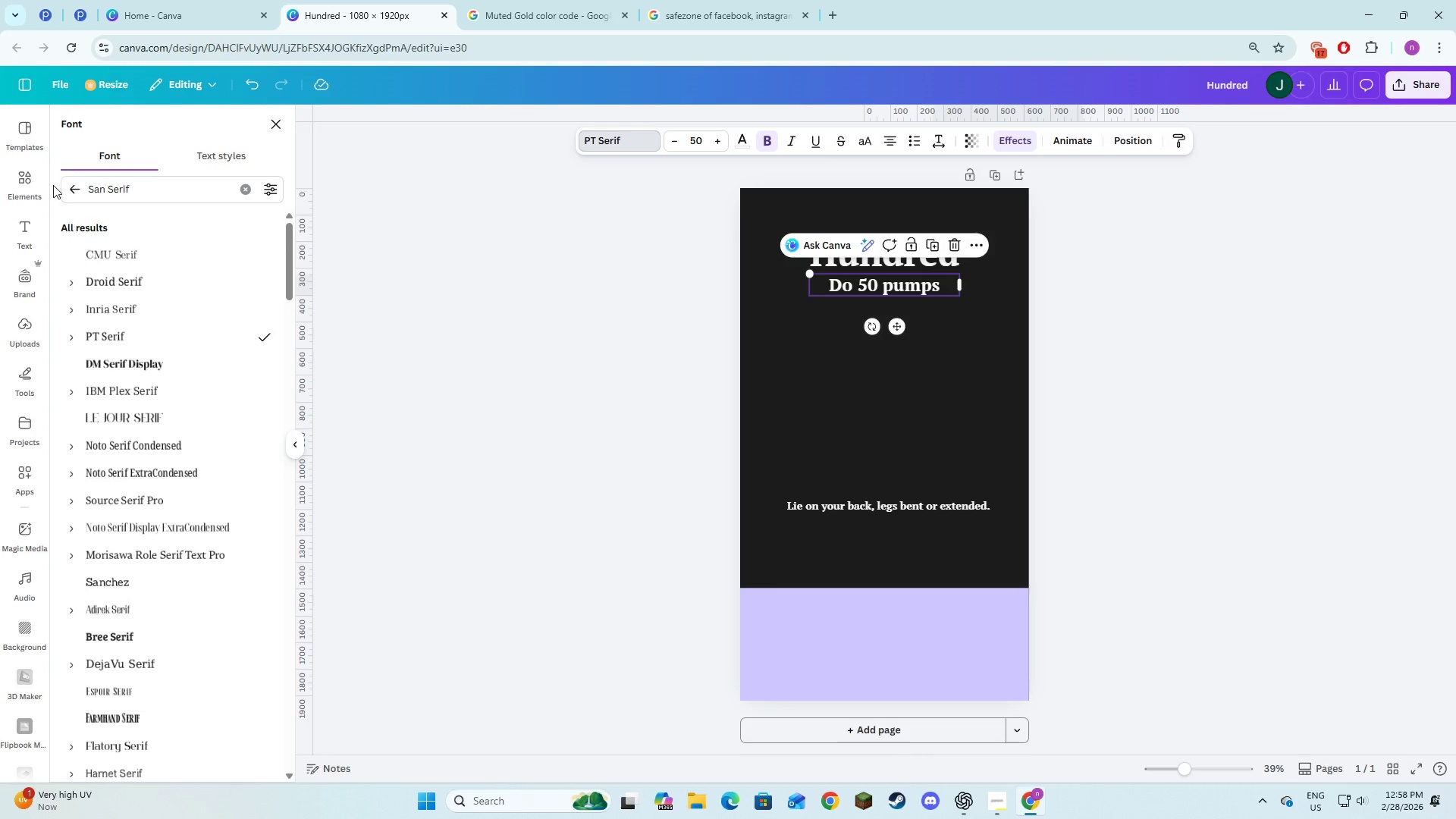 
left_click([80, 194])
 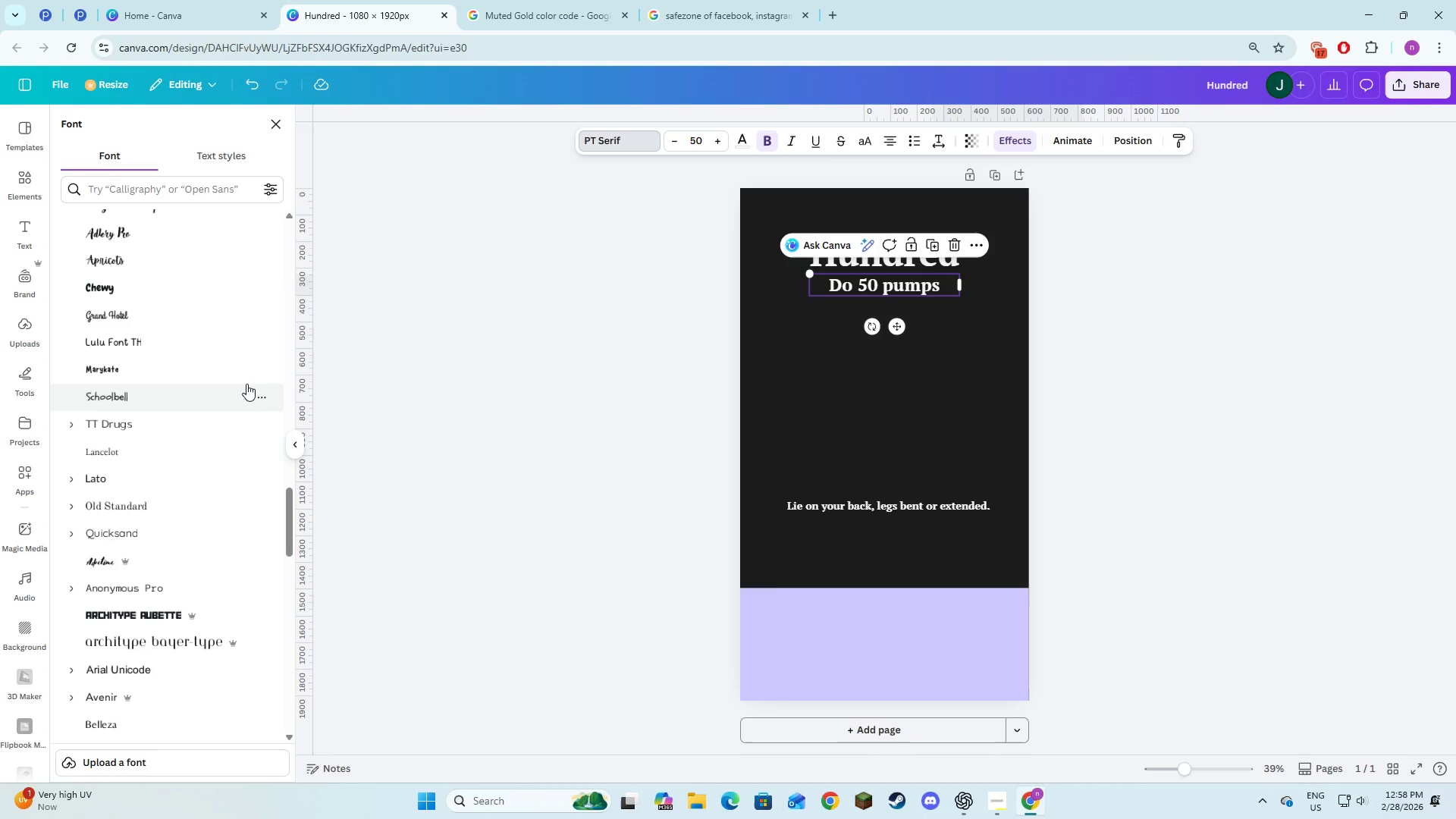 
scroll: coordinate [246, 387], scroll_direction: up, amount: 17.0
 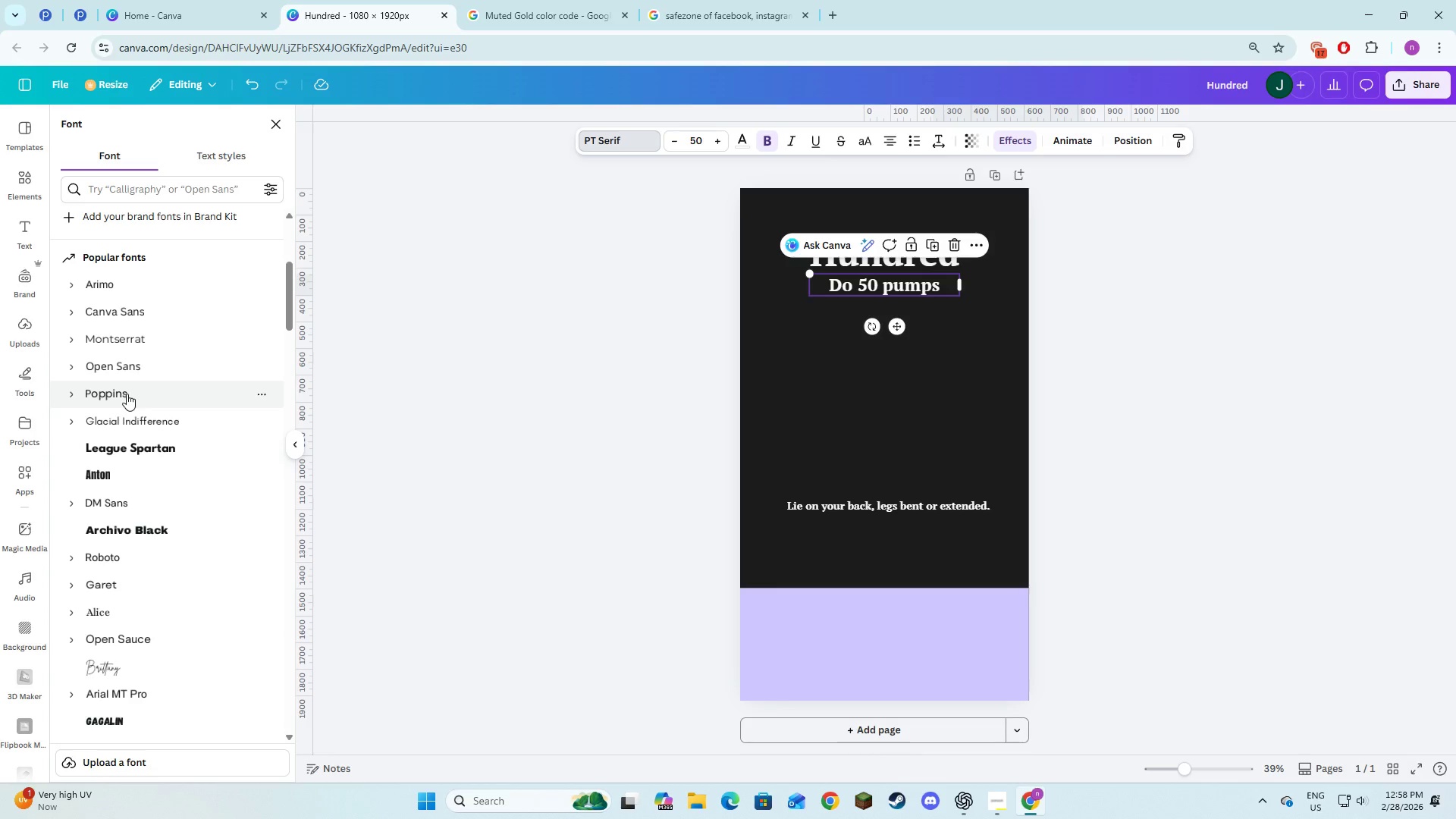 
left_click([148, 366])
 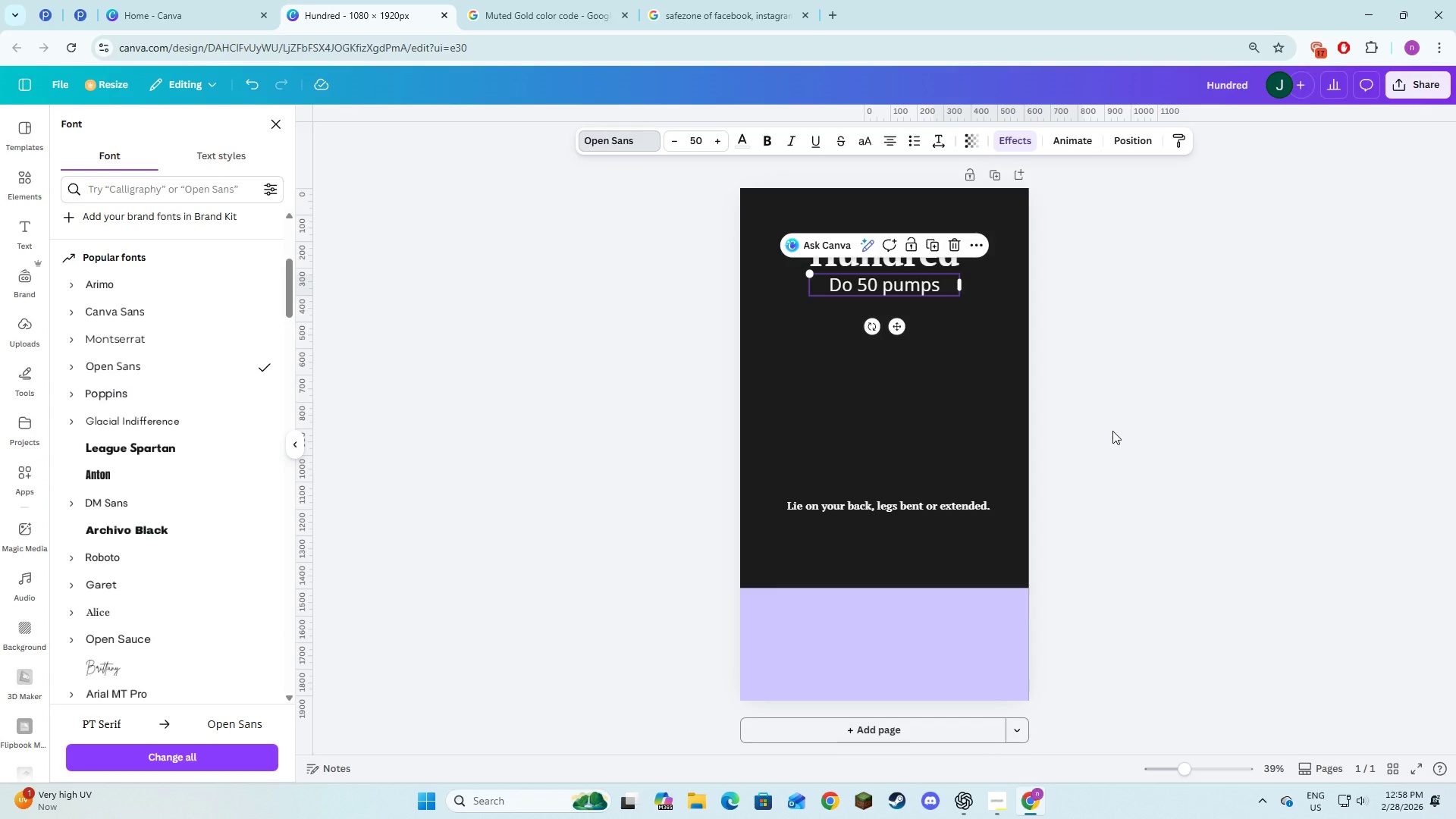 
left_click([1114, 405])
 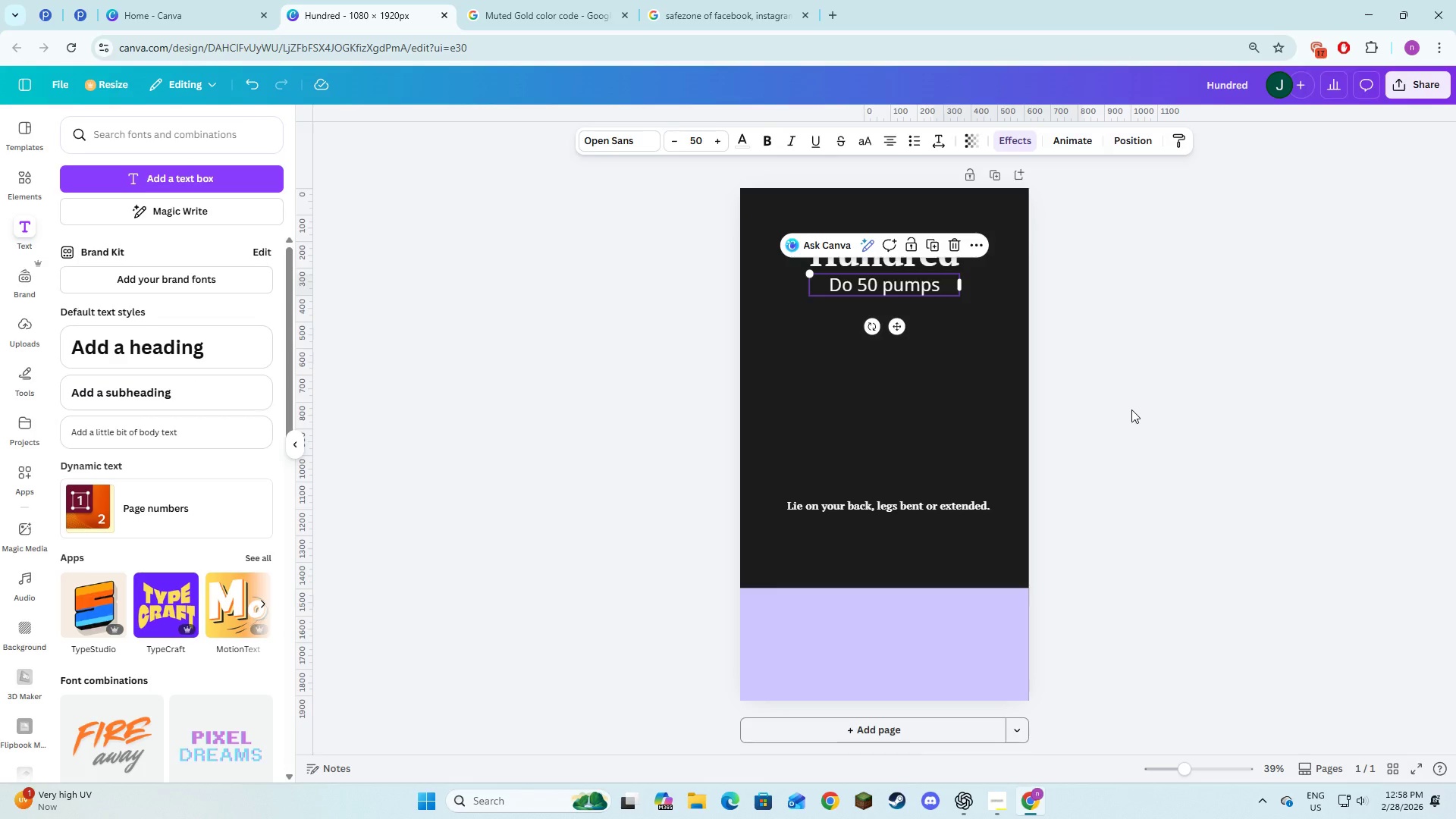 
left_click([1156, 422])
 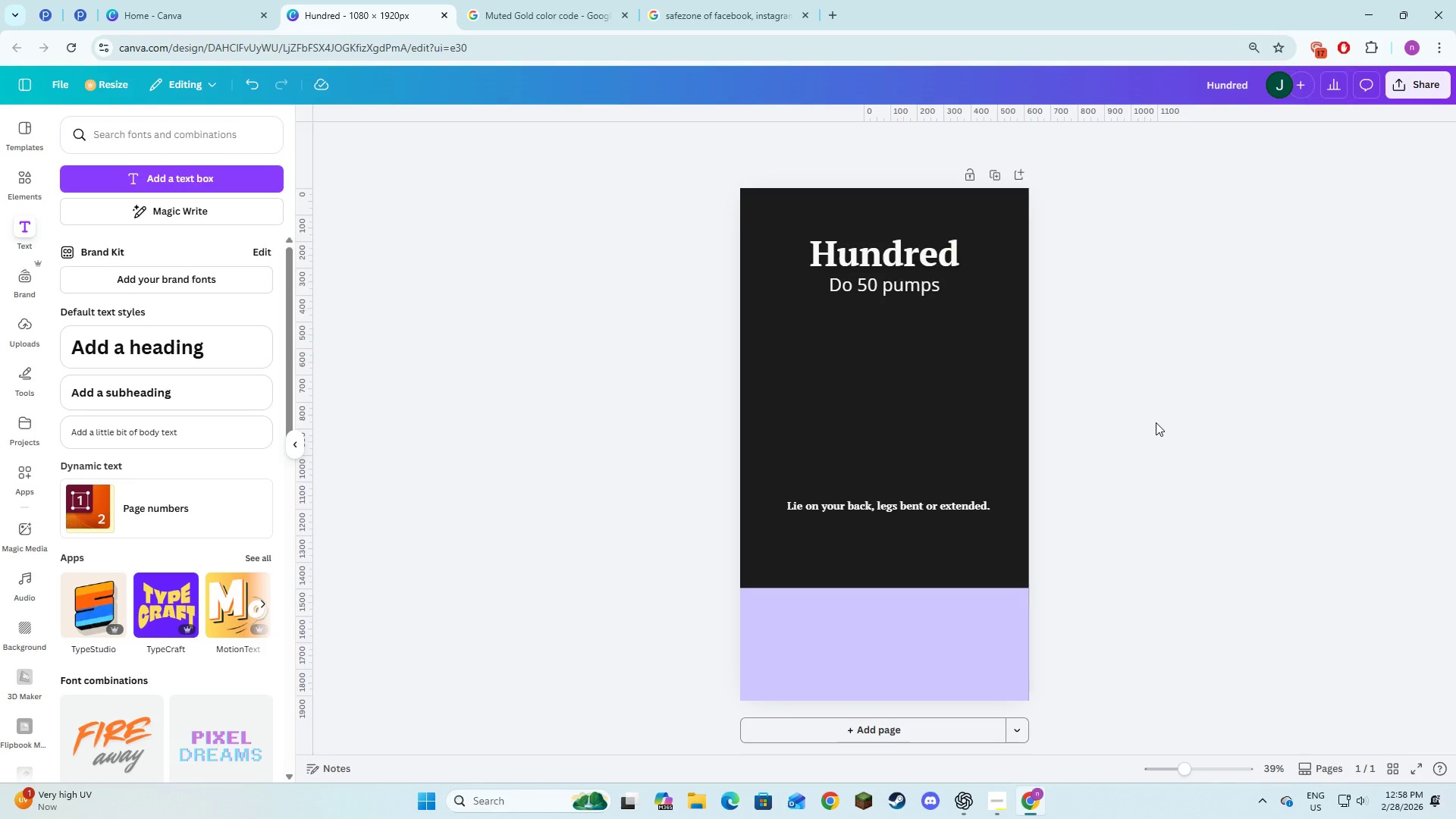 
key(Alt+AltLeft)
 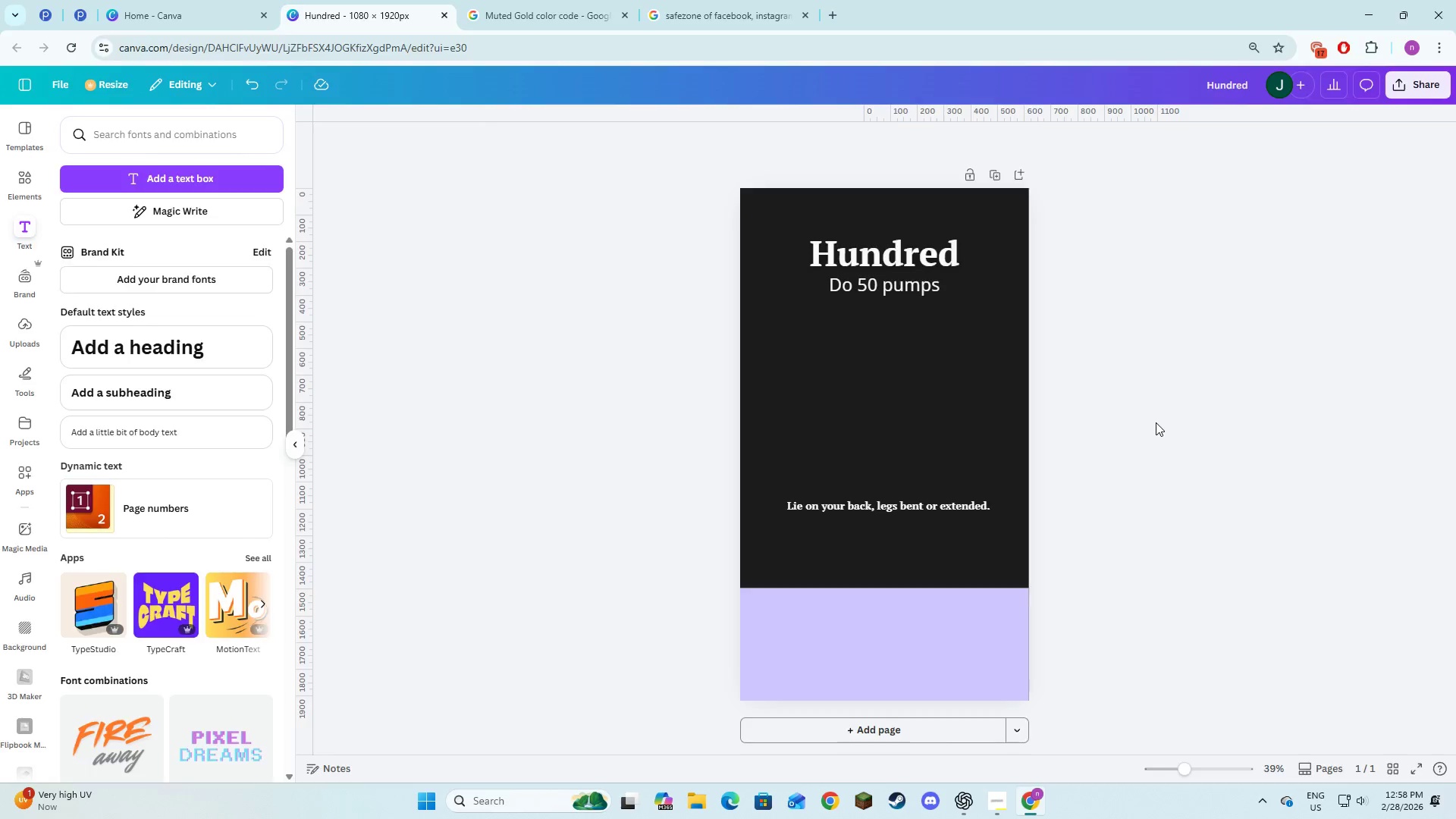 
key(Alt+Tab)
 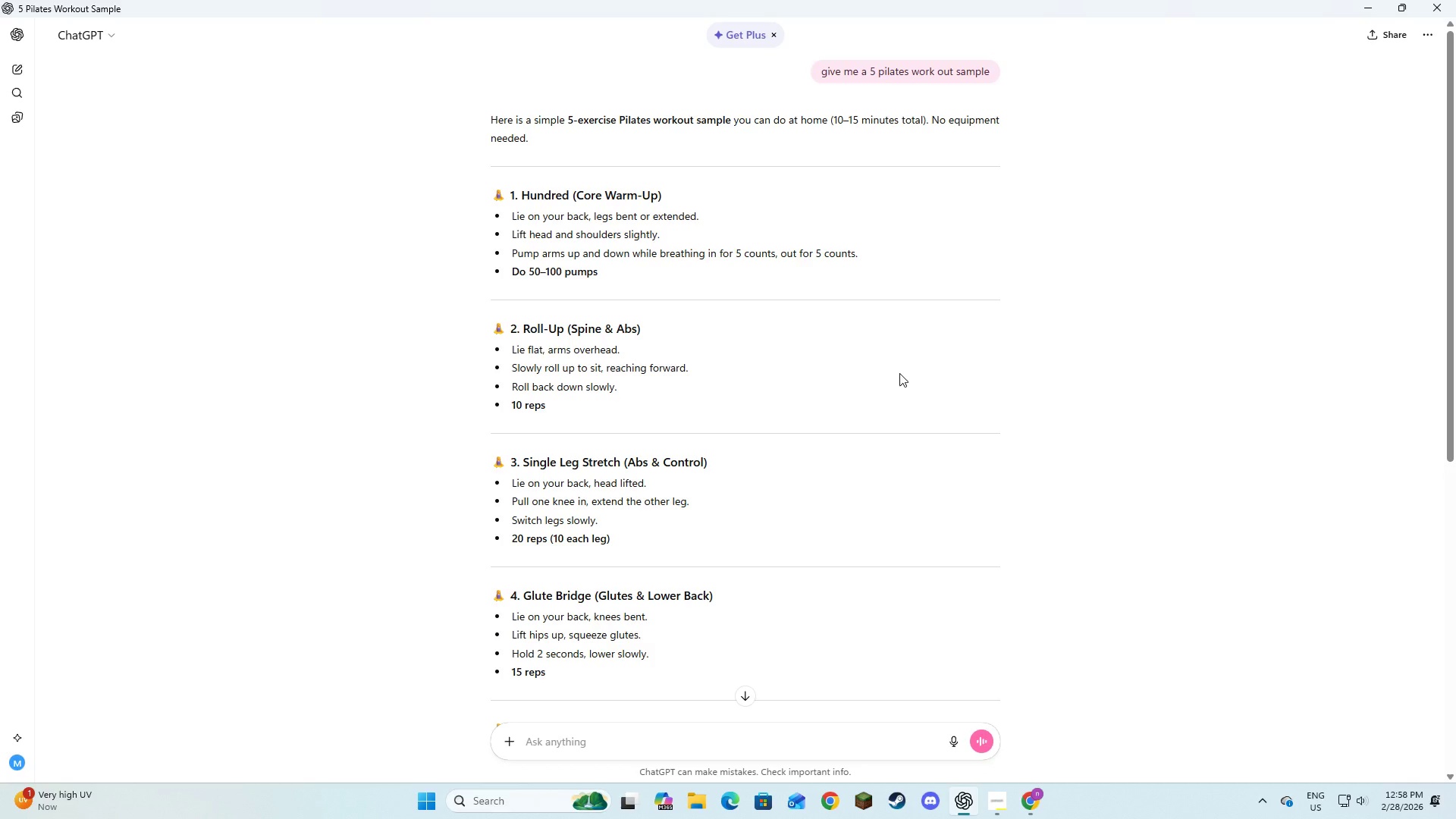 
key(Alt+AltLeft)
 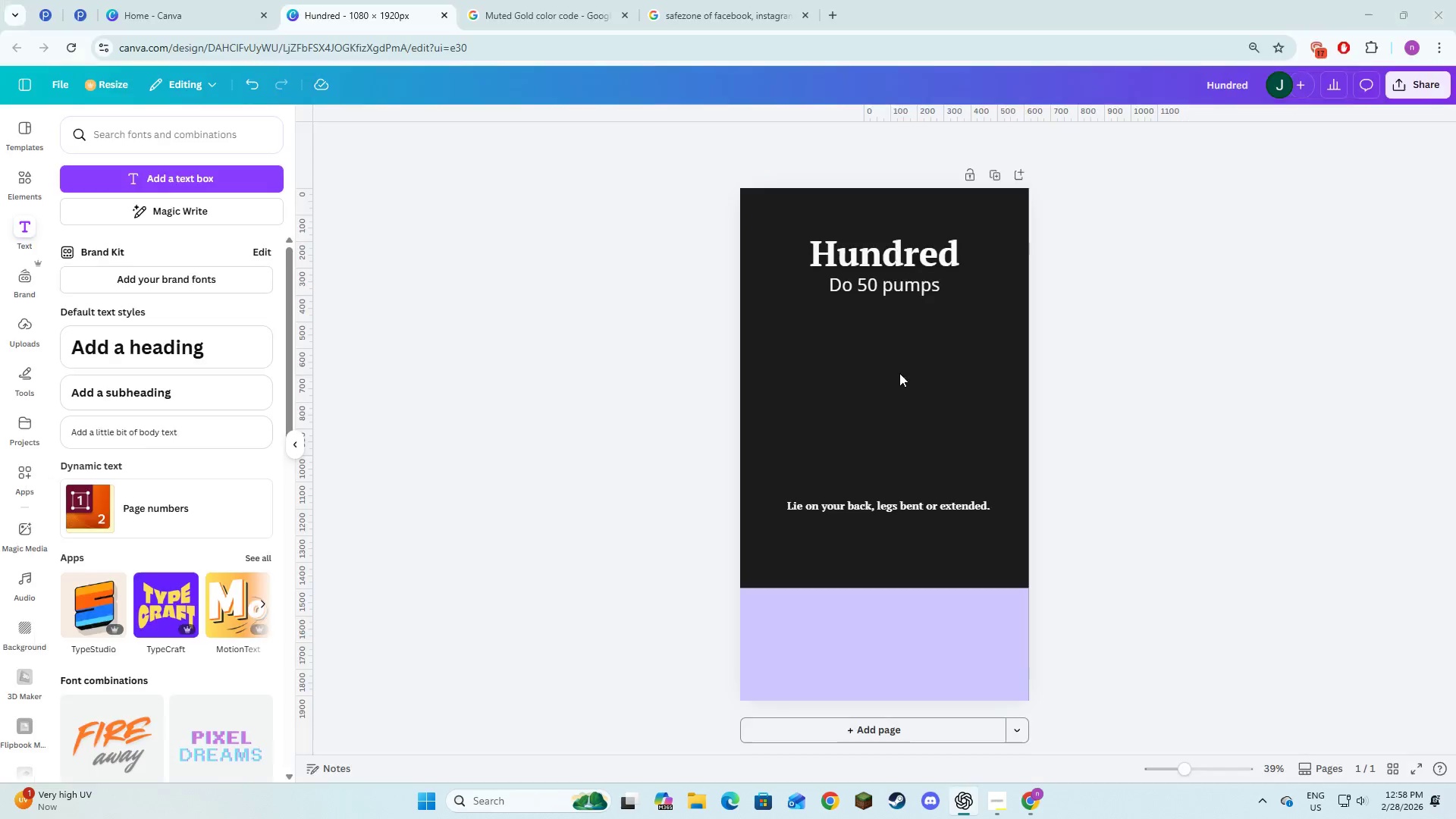 
key(Alt+Tab)
 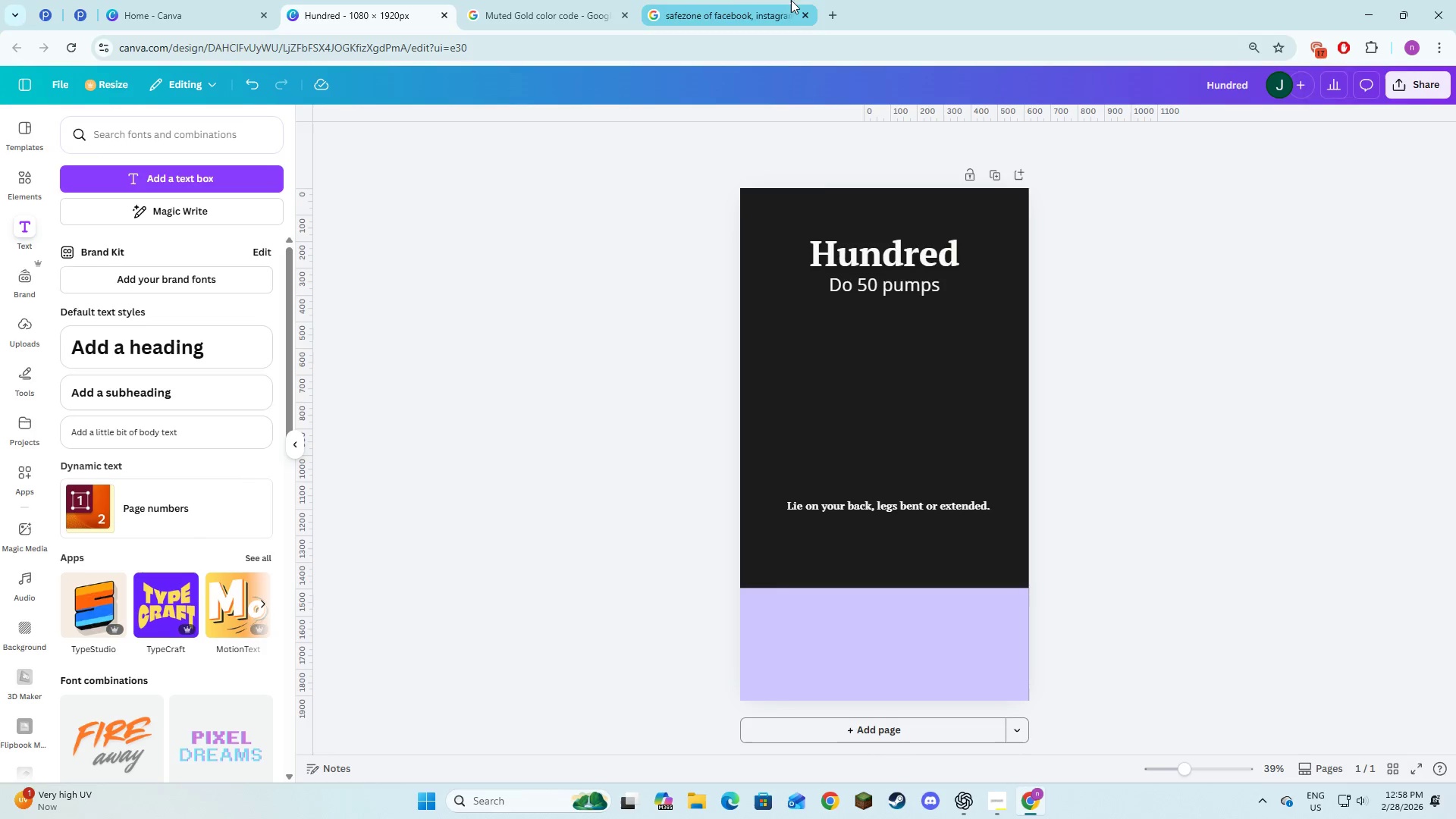 
key(Alt+Tab)
 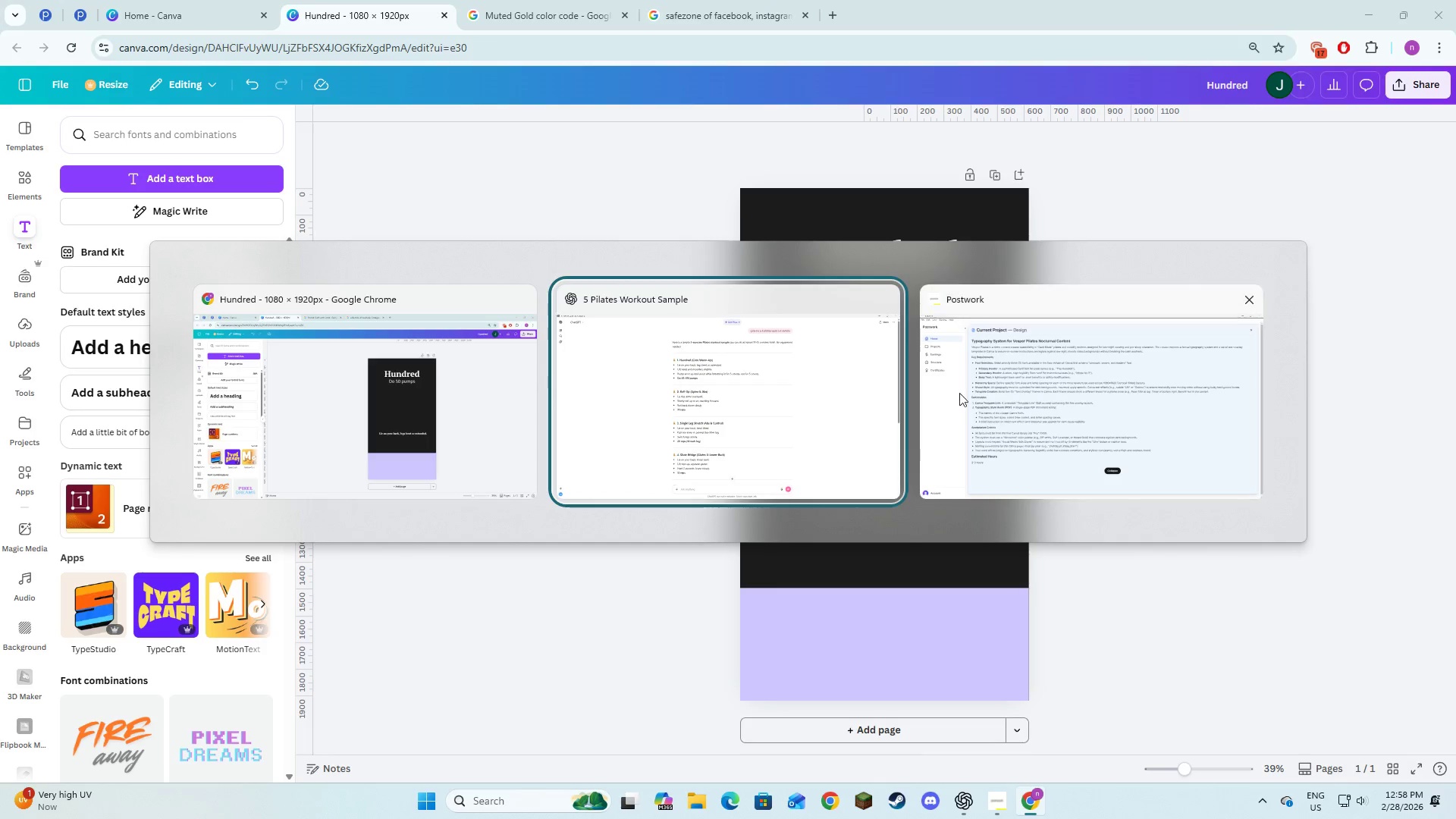 
left_click([1018, 381])